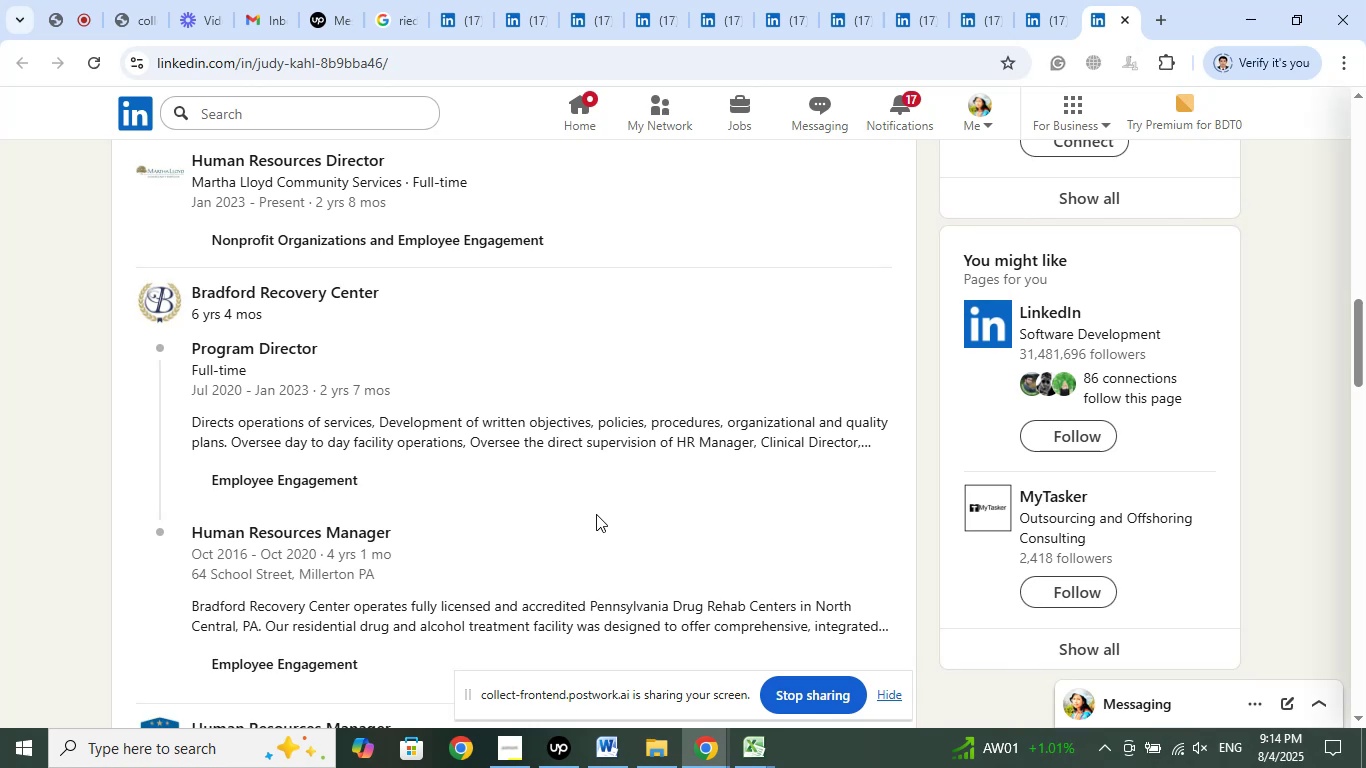 
scroll: coordinate [490, 487], scroll_direction: up, amount: 2.0
 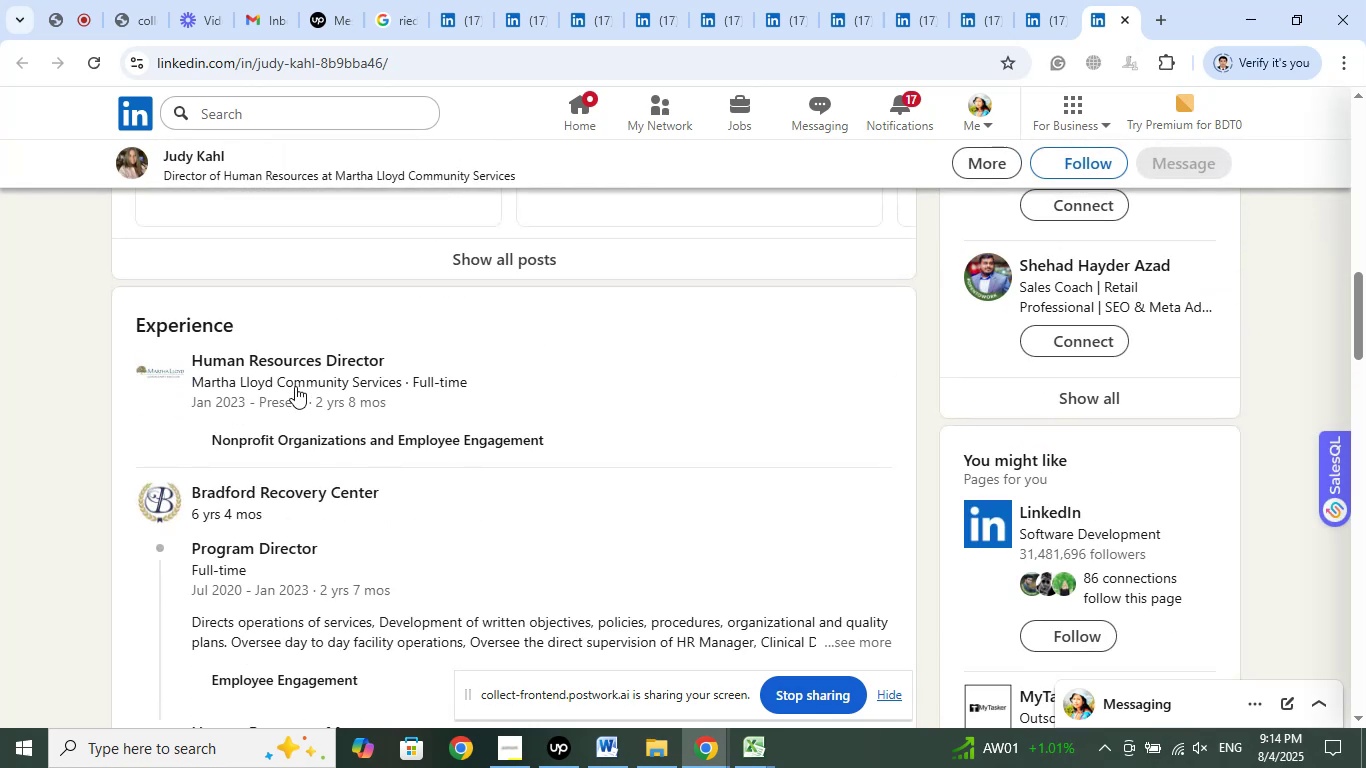 
right_click([292, 370])
 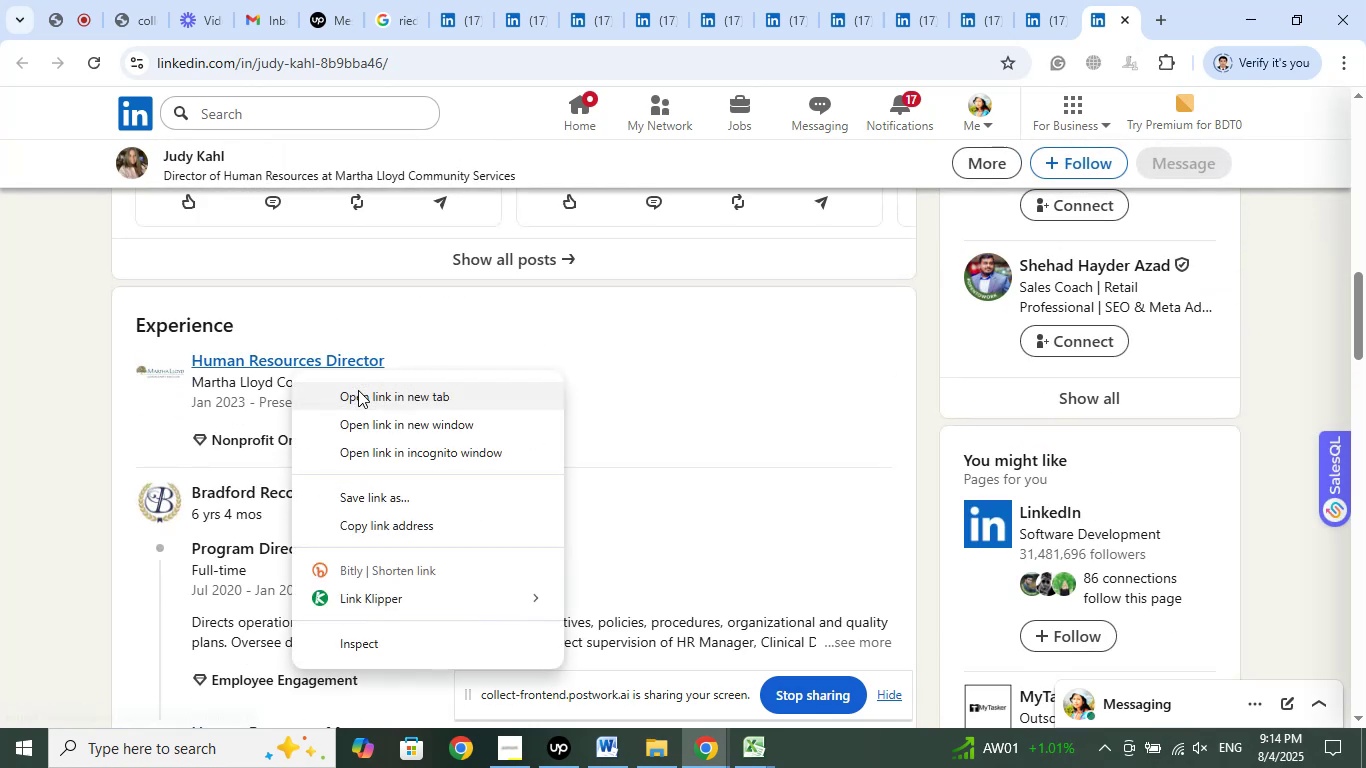 
left_click([360, 396])
 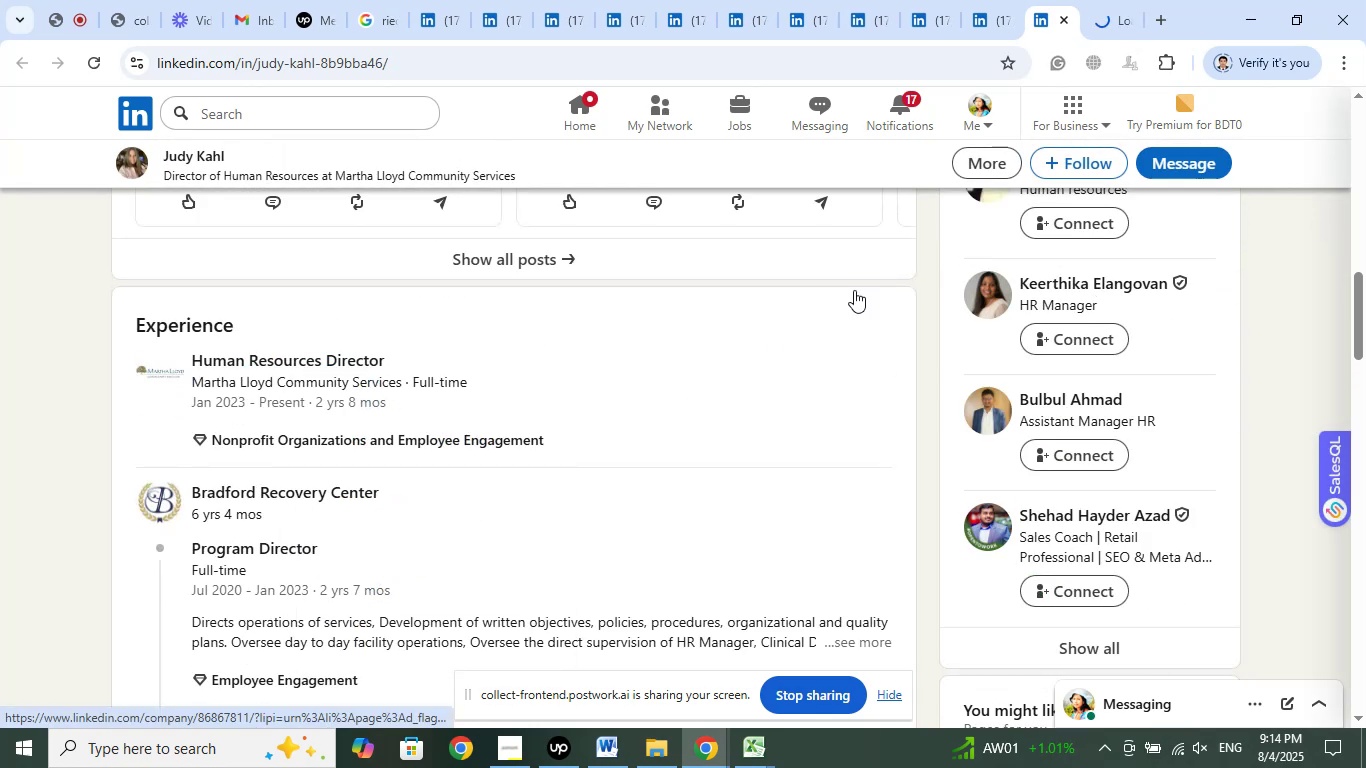 
left_click([1110, 21])
 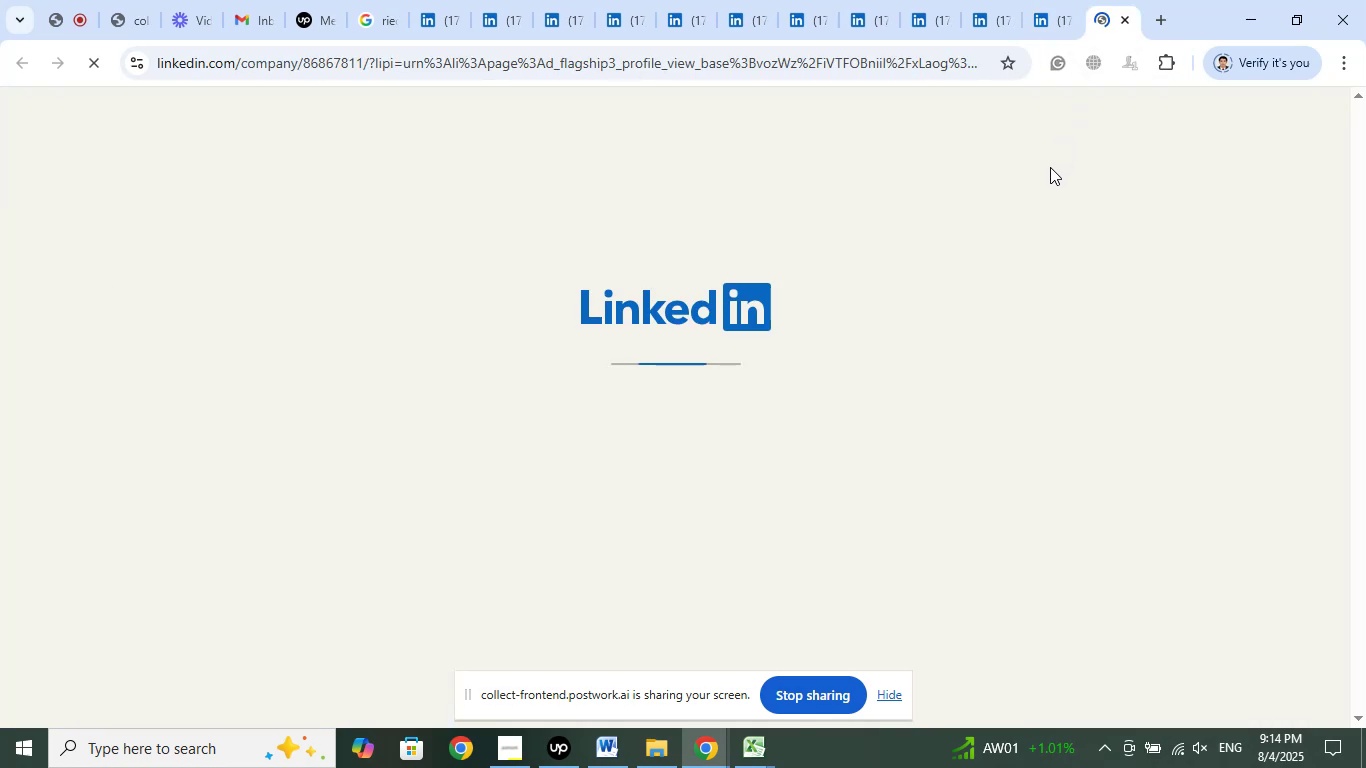 
wait(9.04)
 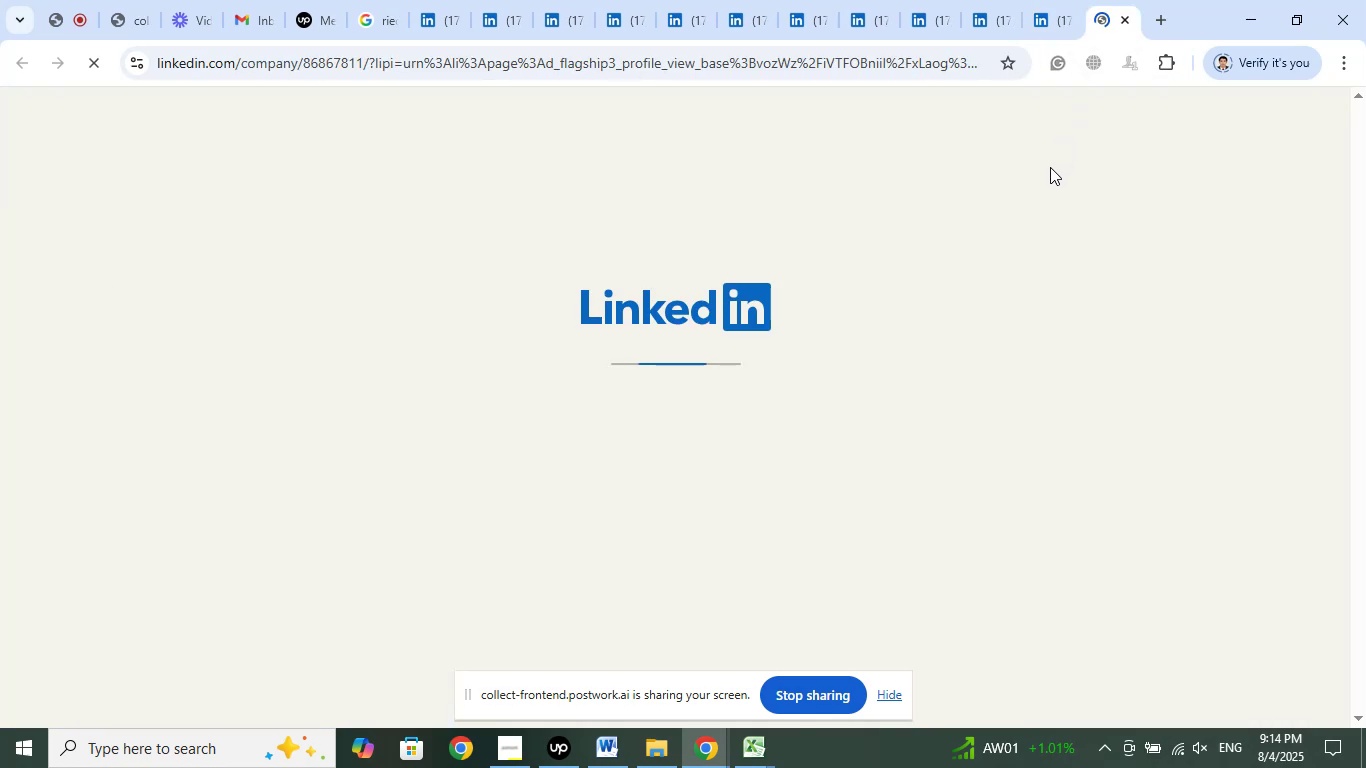 
left_click([1056, 23])
 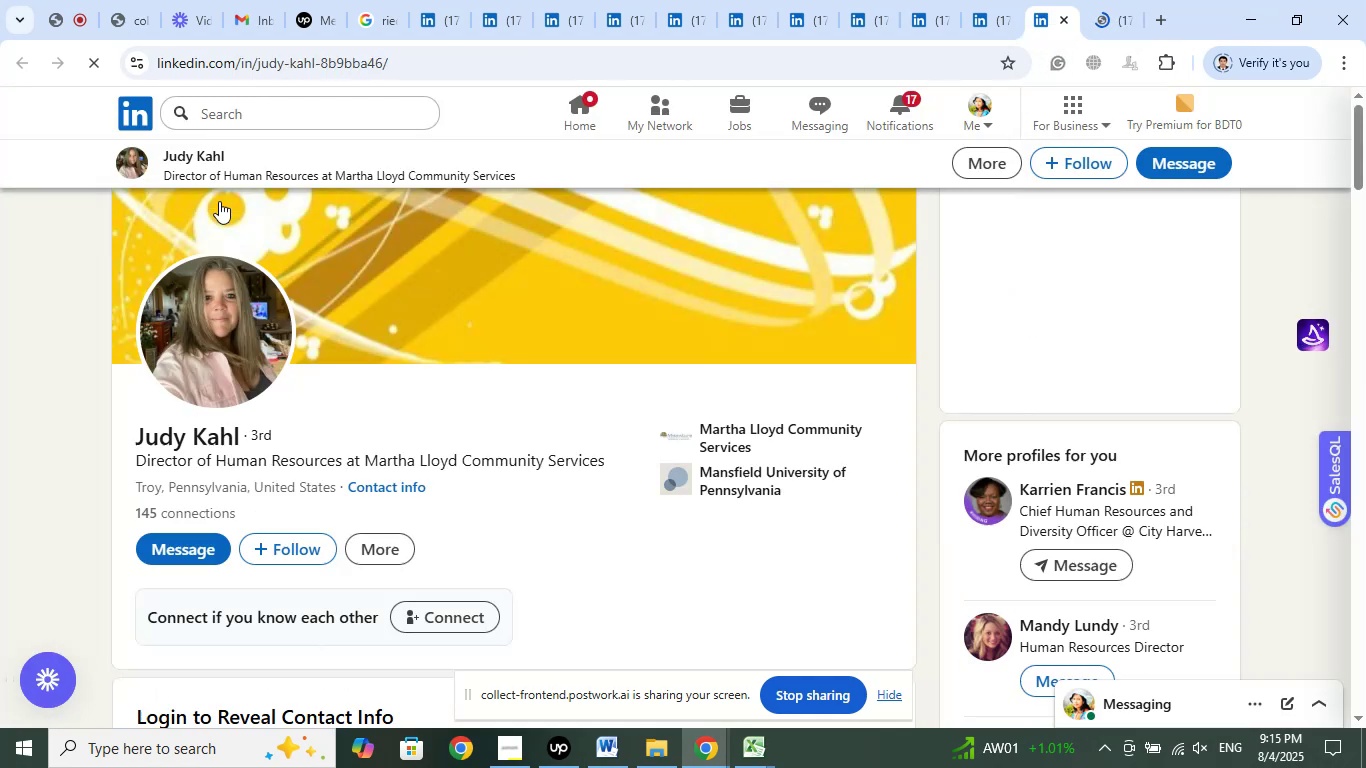 
left_click_drag(start_coordinate=[124, 445], to_coordinate=[246, 436])
 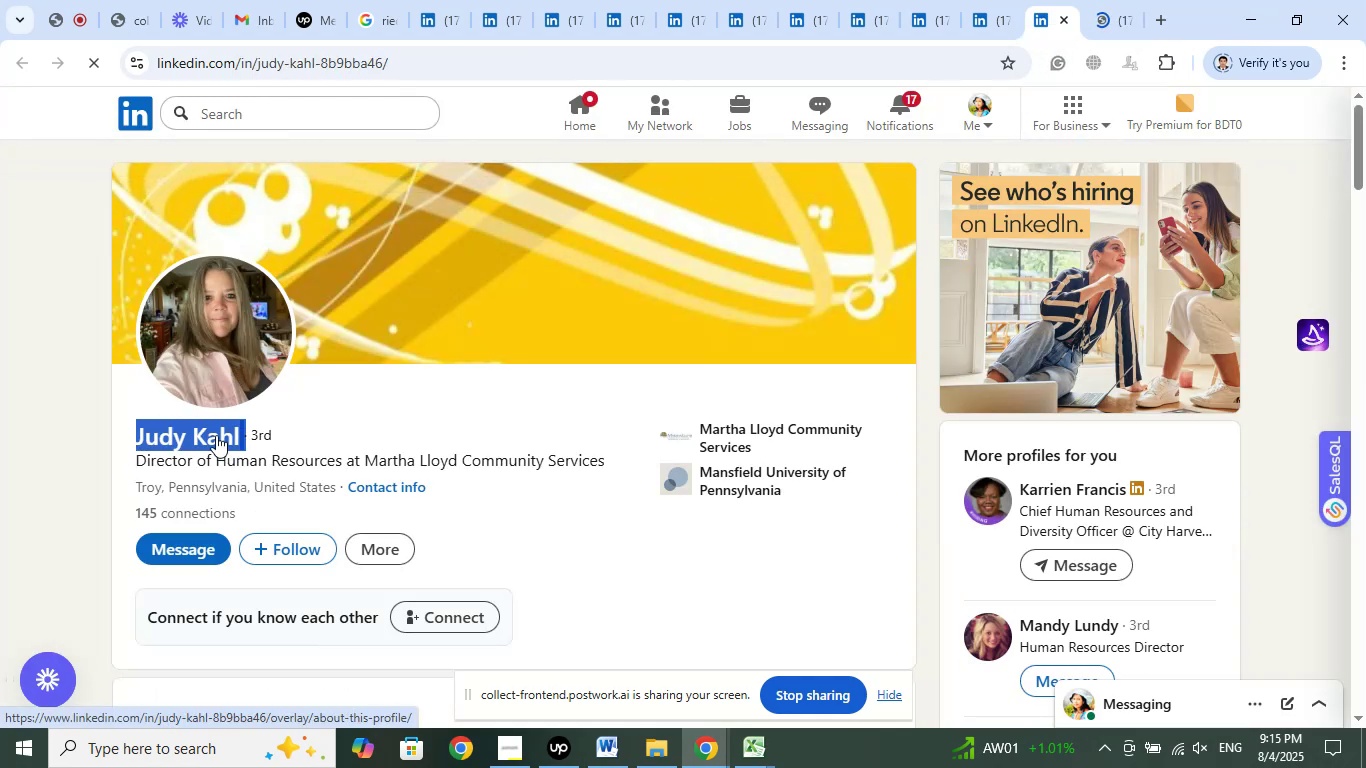 
left_click([78, 398])
 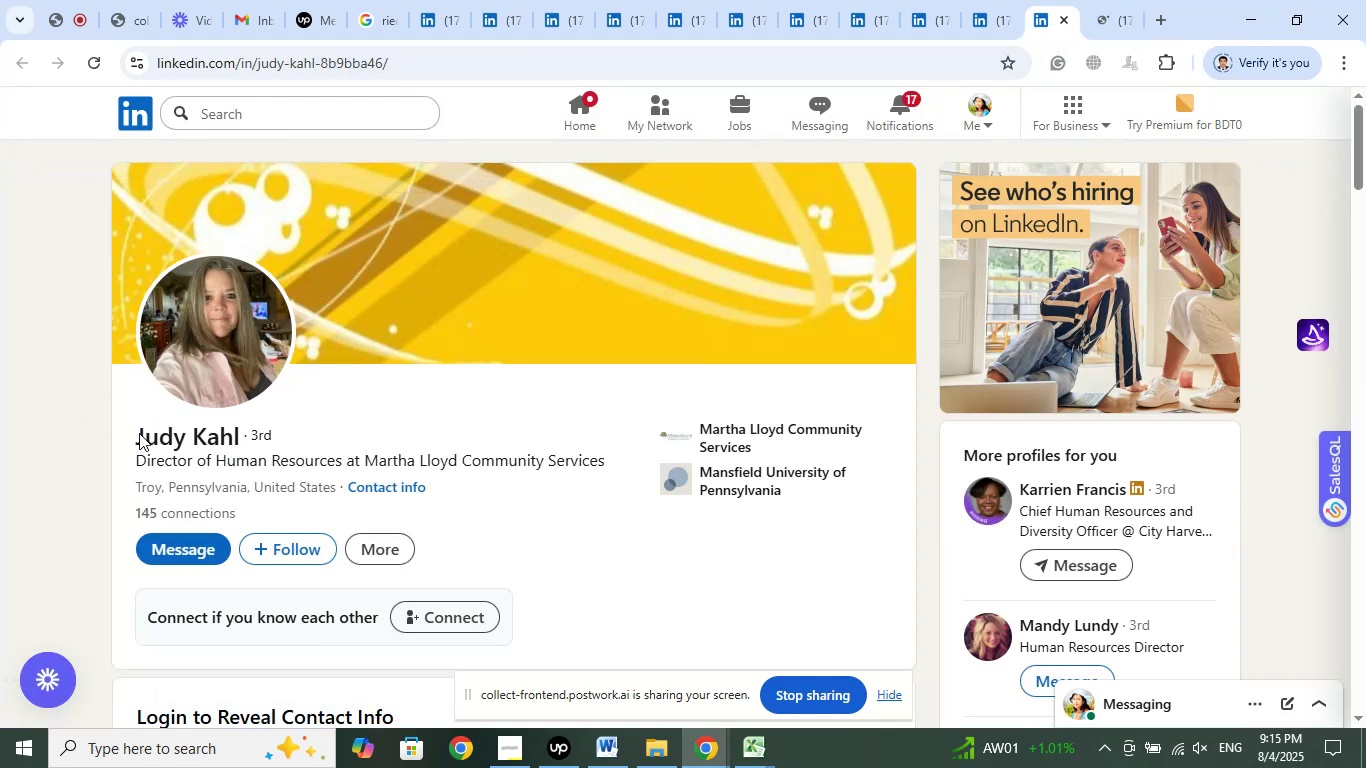 
left_click_drag(start_coordinate=[128, 431], to_coordinate=[237, 436])
 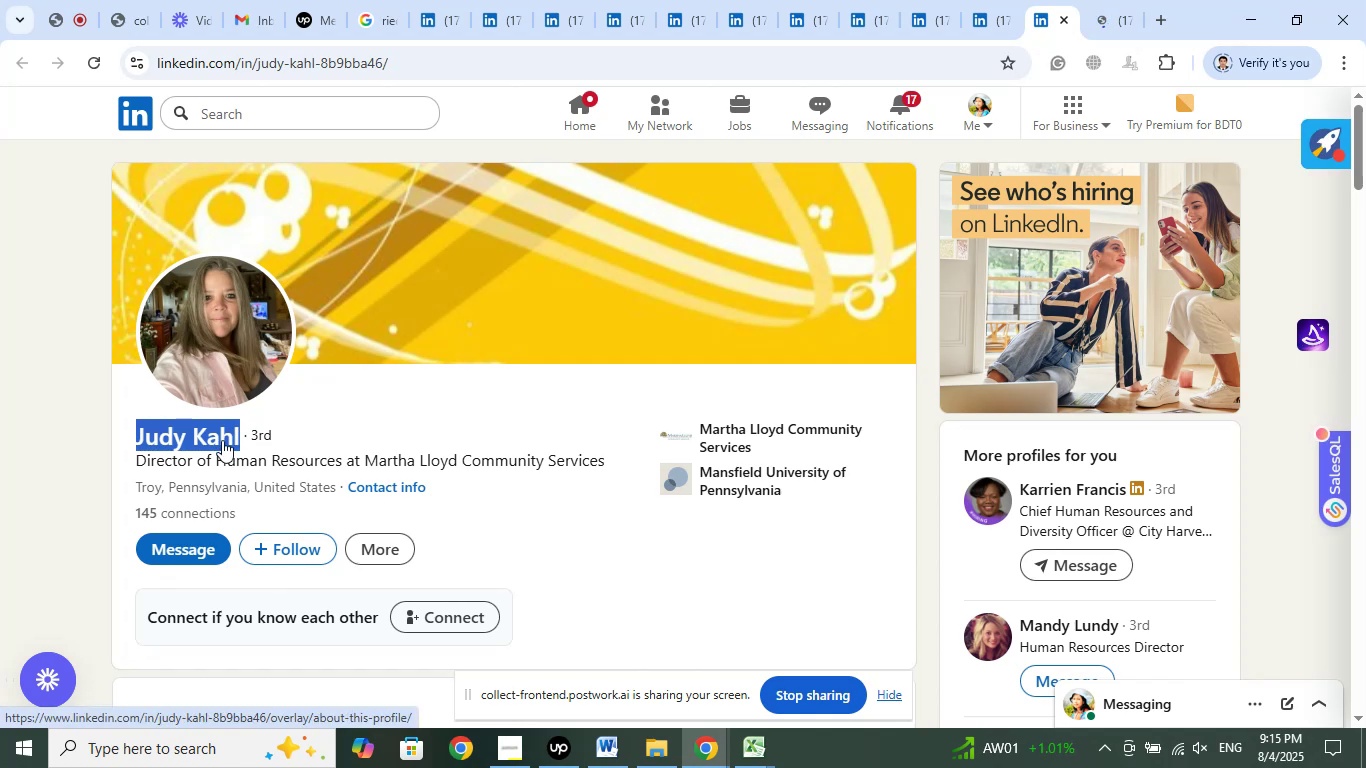 
right_click([187, 440])
 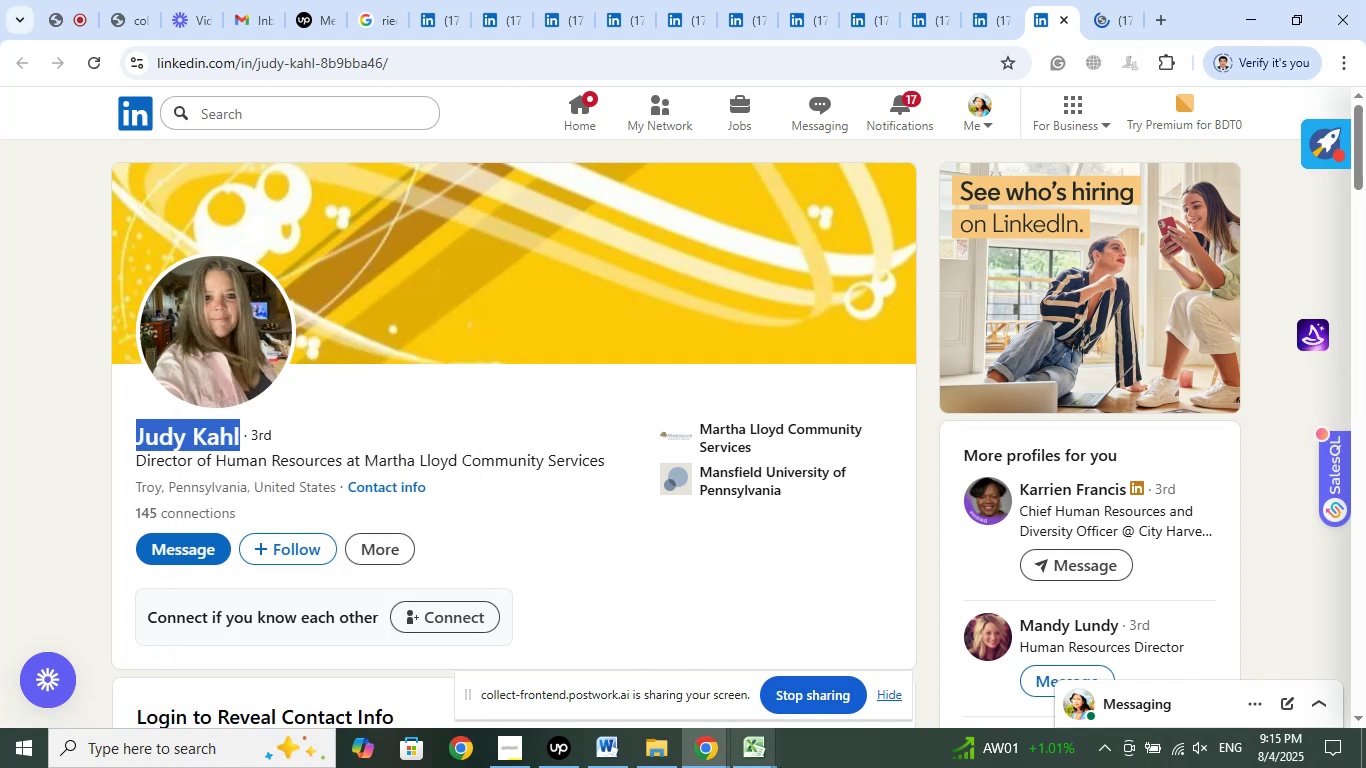 
left_click([773, 754])
 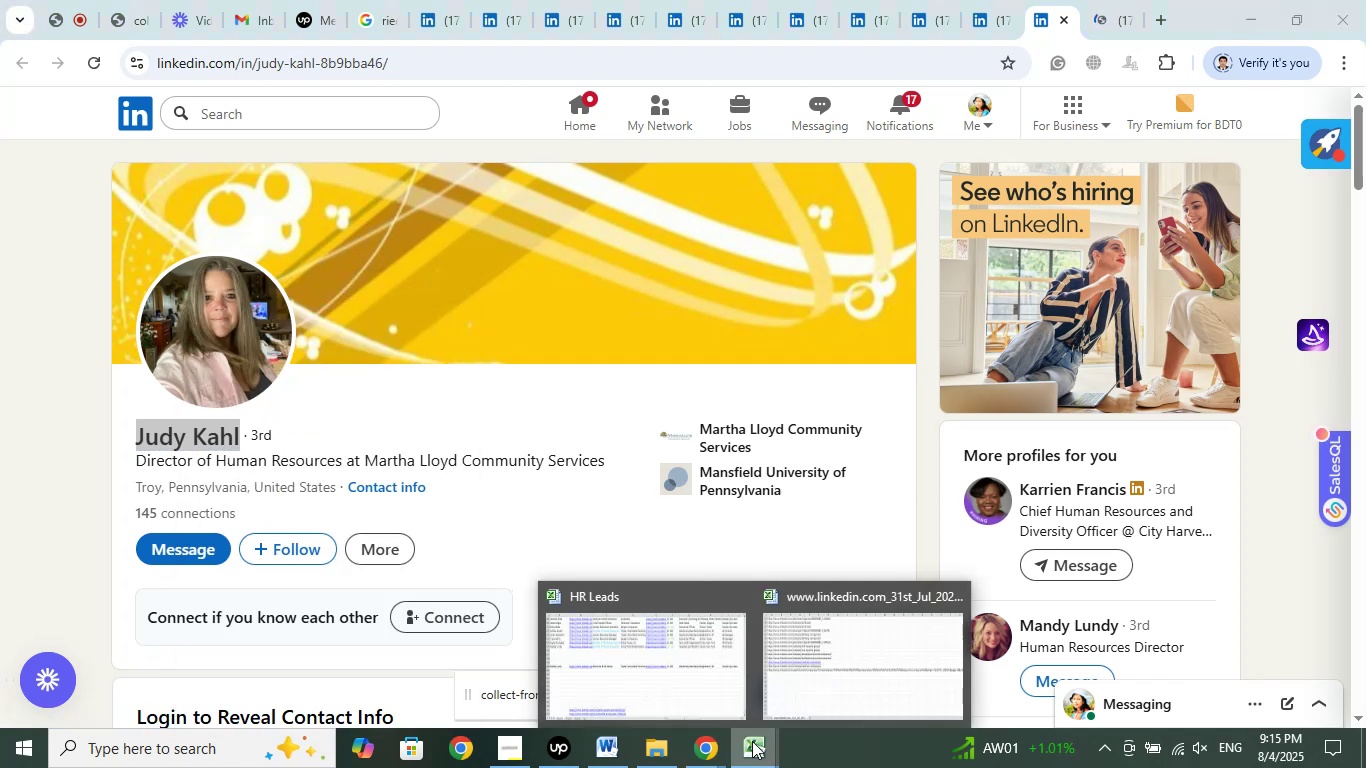 
left_click([693, 704])
 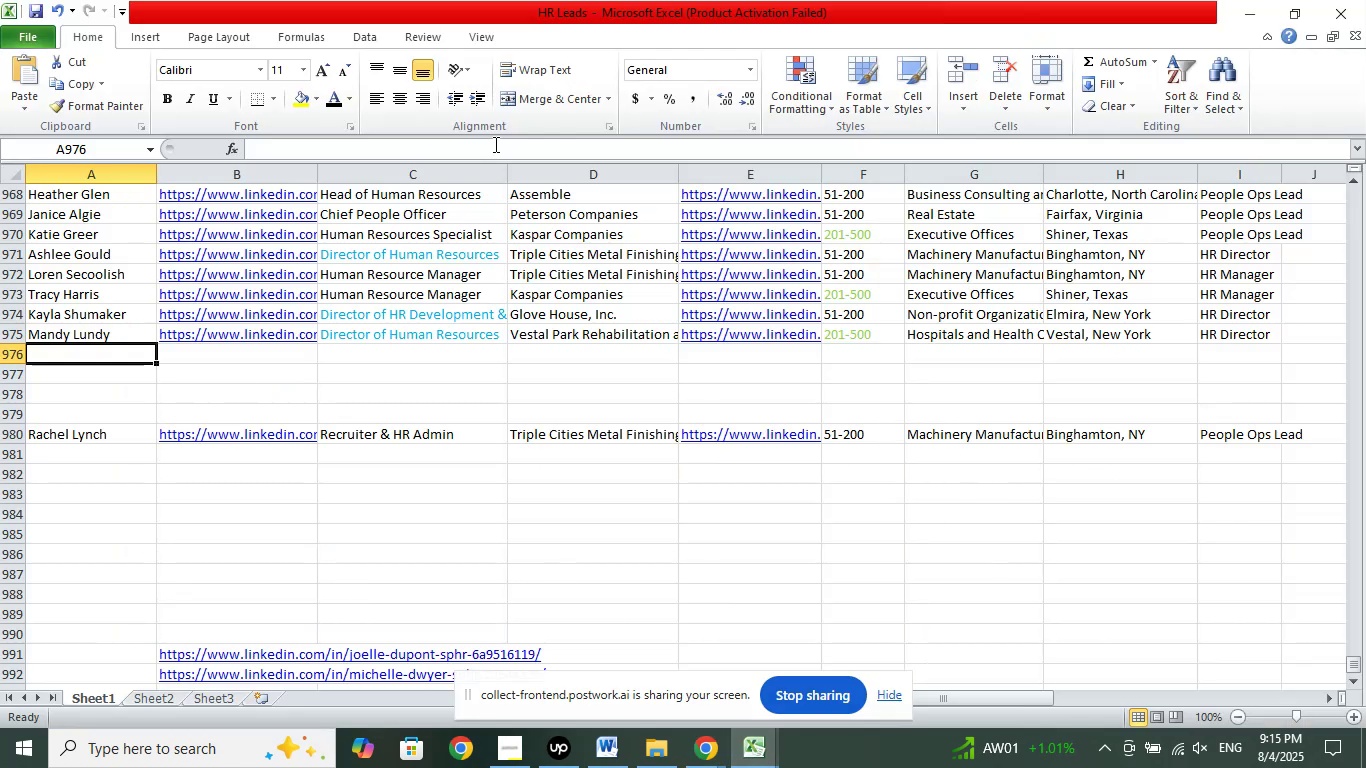 
left_click([500, 146])
 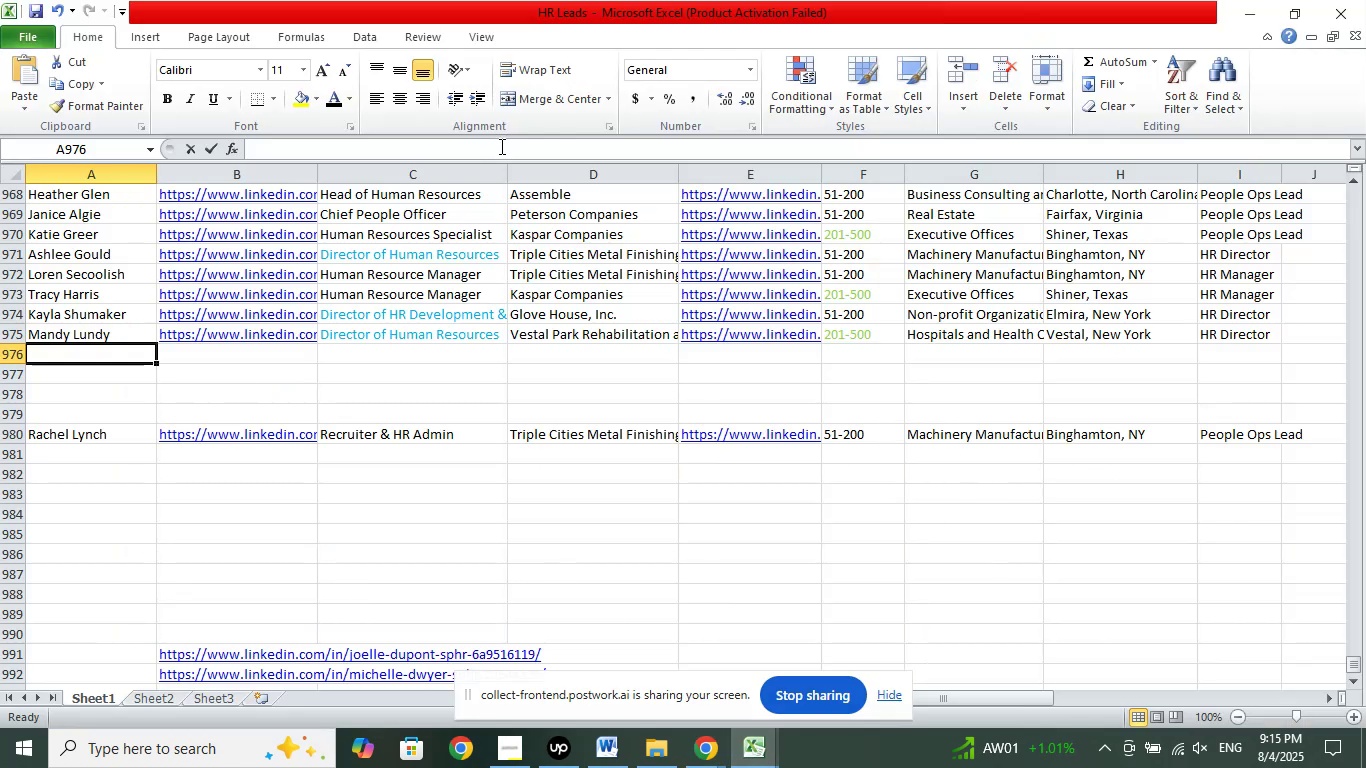 
right_click([500, 146])
 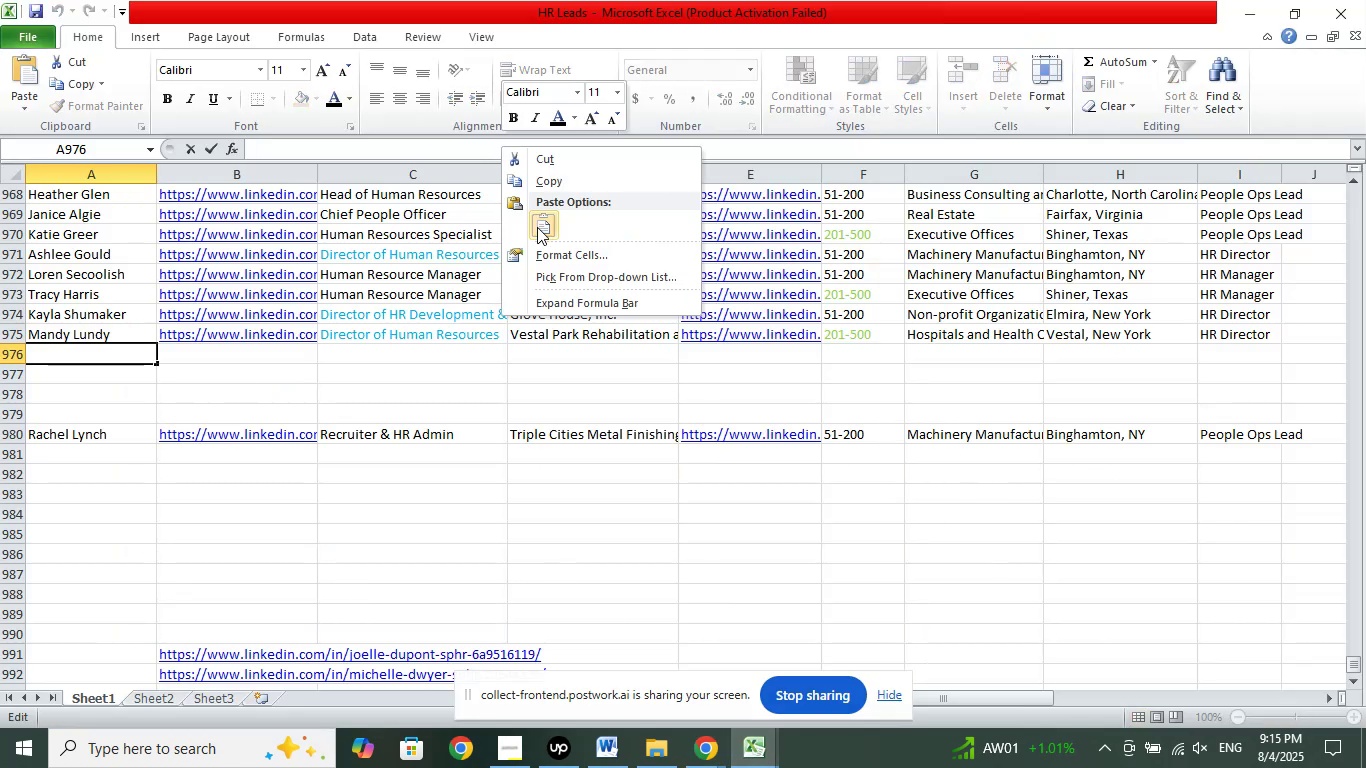 
left_click([544, 229])
 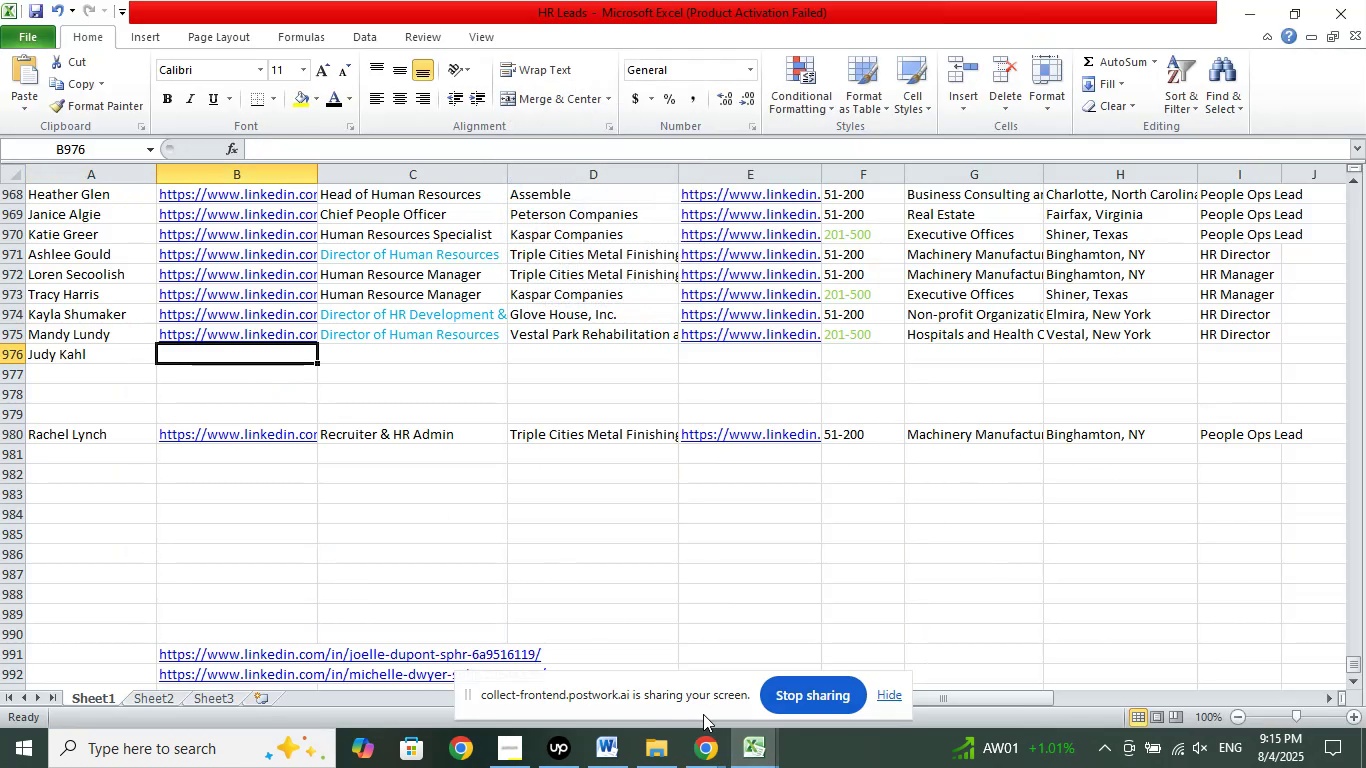 
double_click([621, 678])
 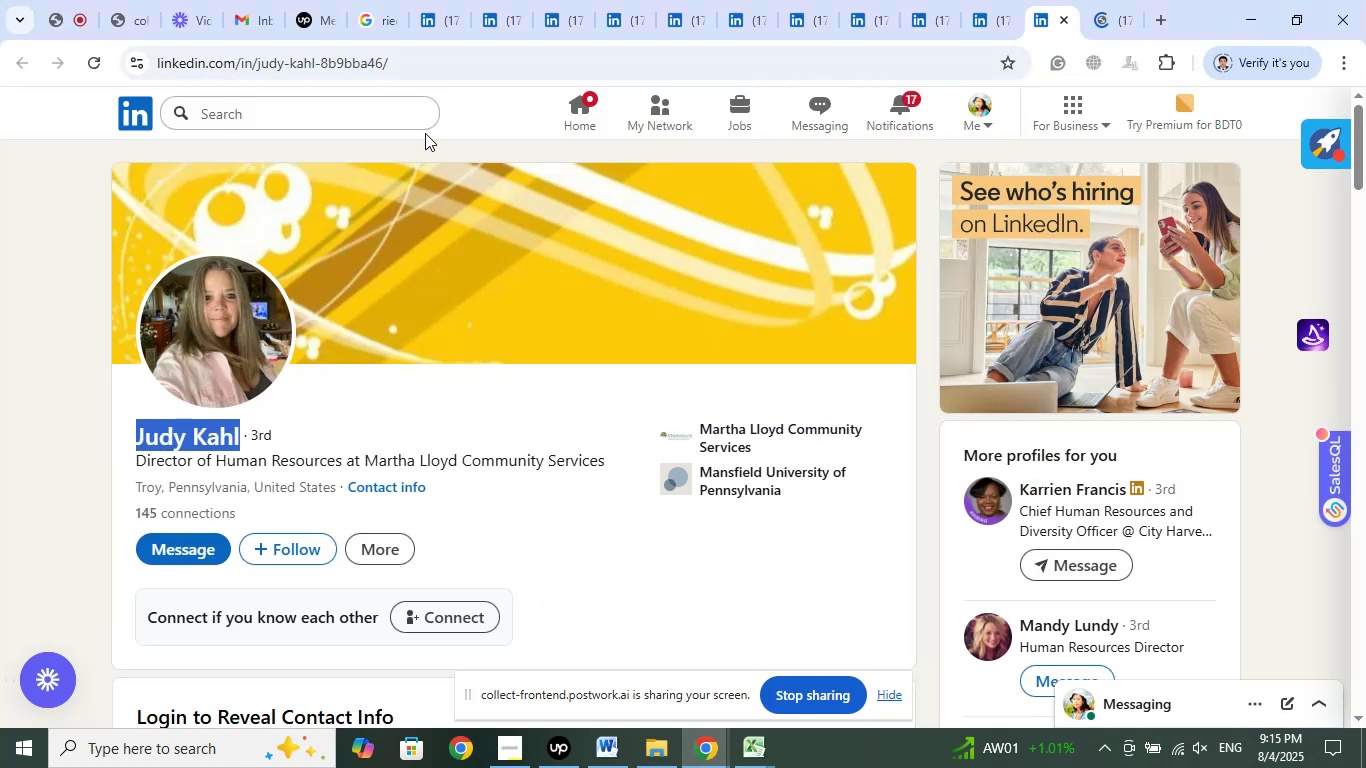 
left_click([416, 62])
 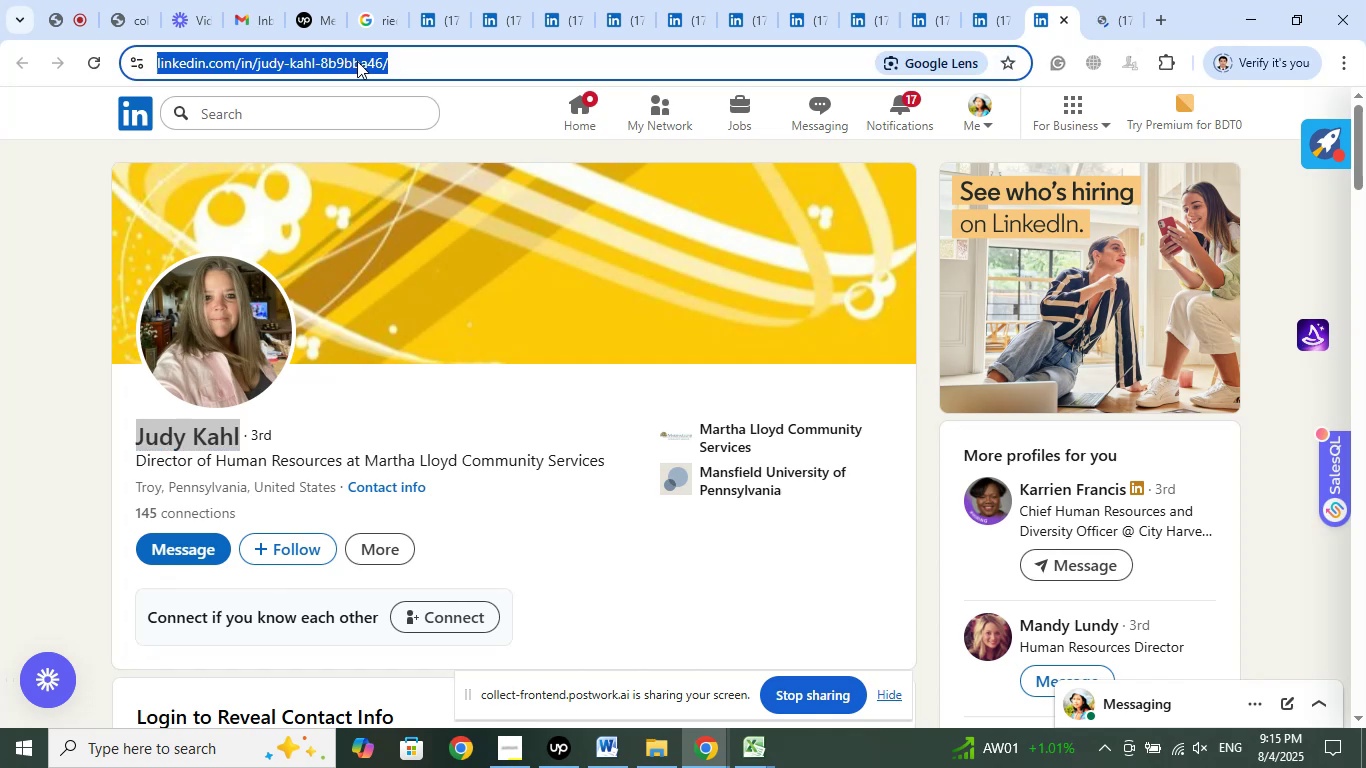 
right_click([342, 61])
 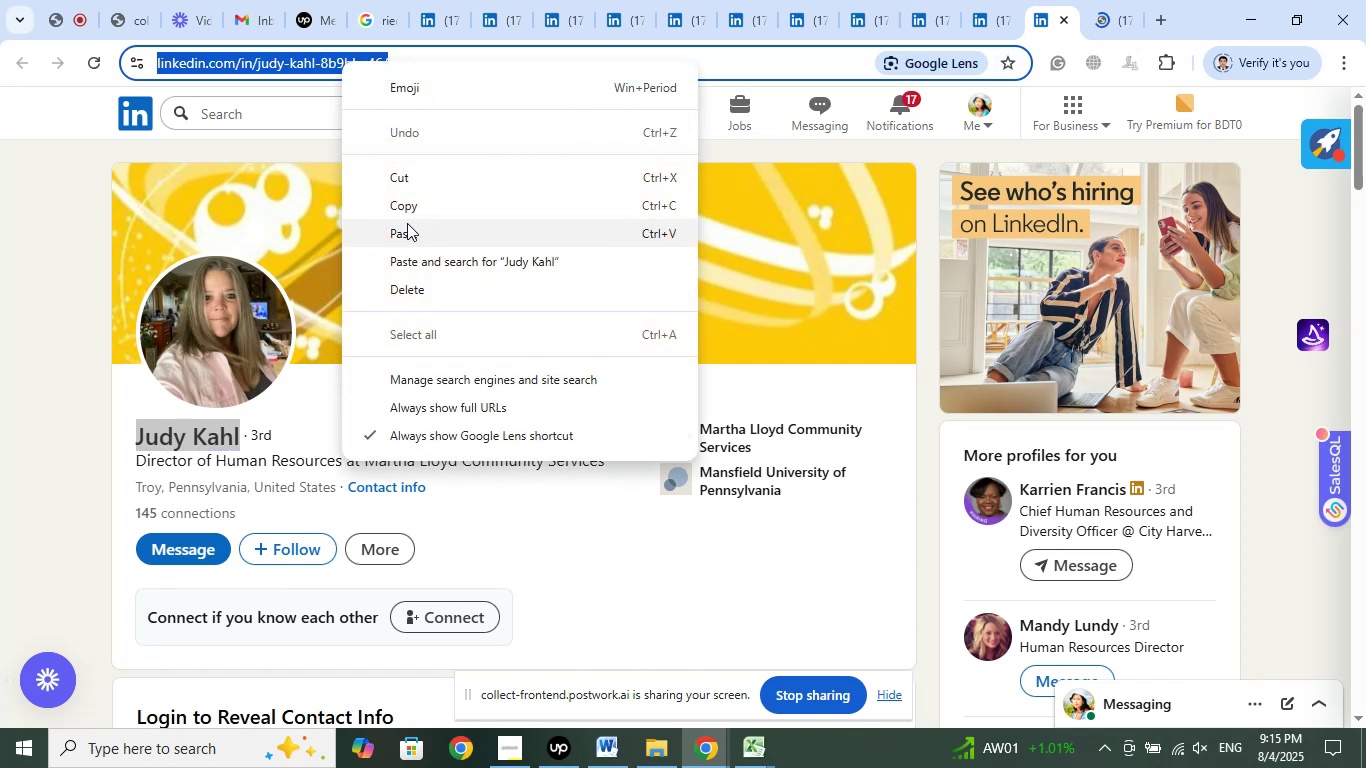 
left_click([413, 207])
 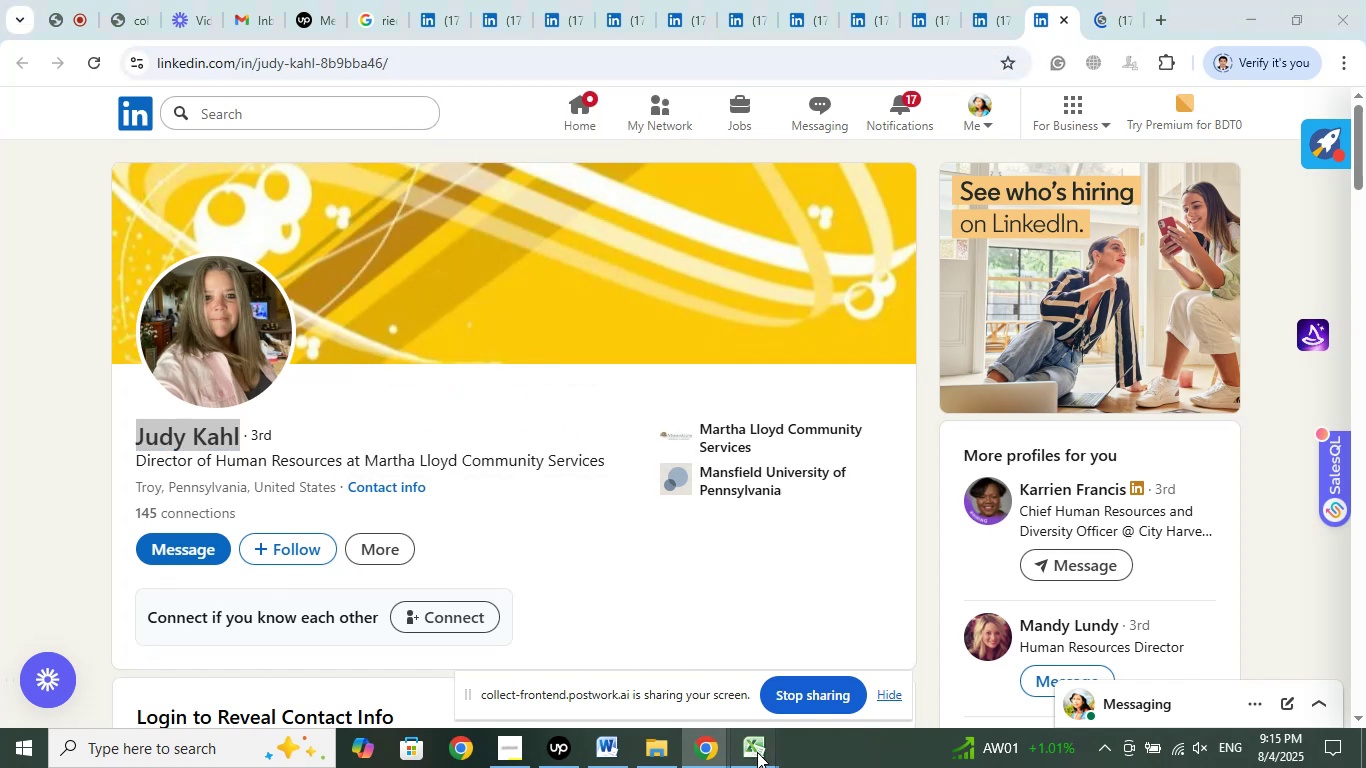 
double_click([654, 680])
 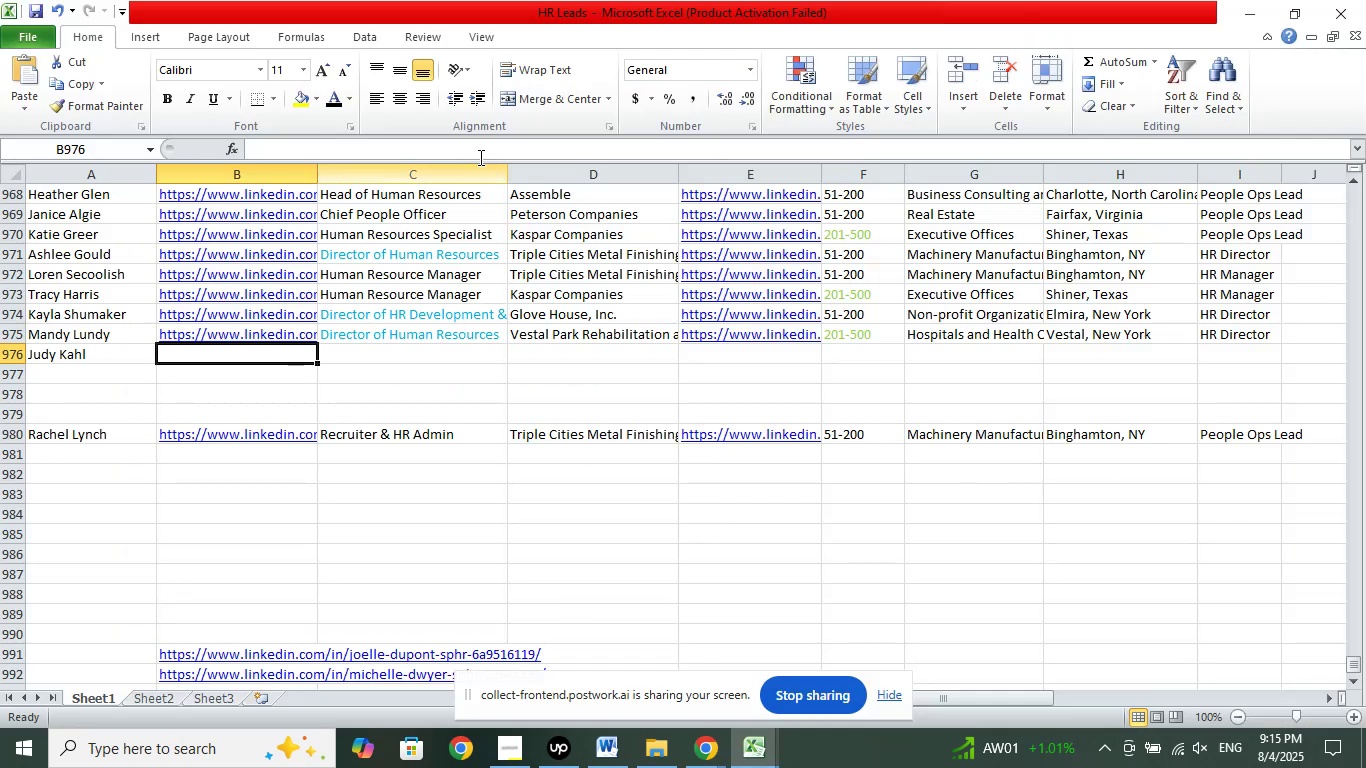 
left_click([490, 151])
 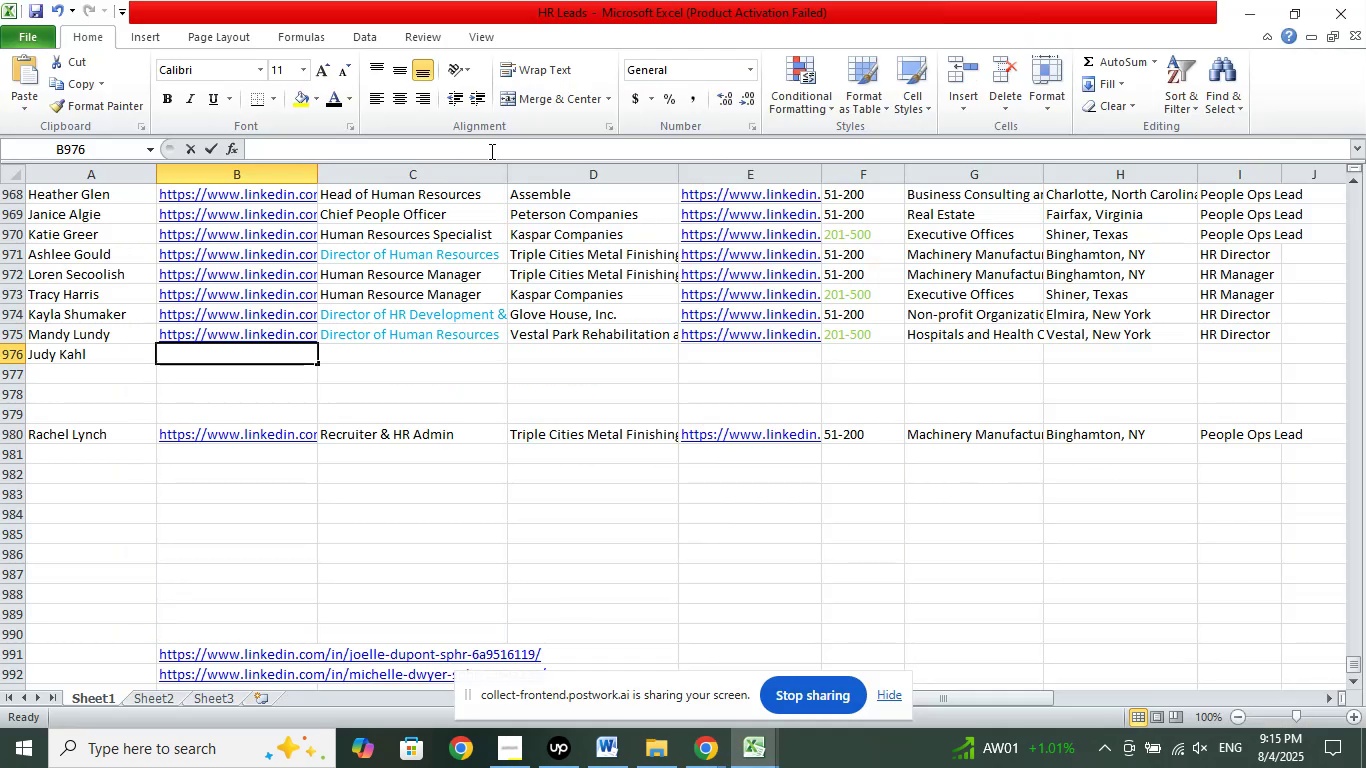 
right_click([490, 151])
 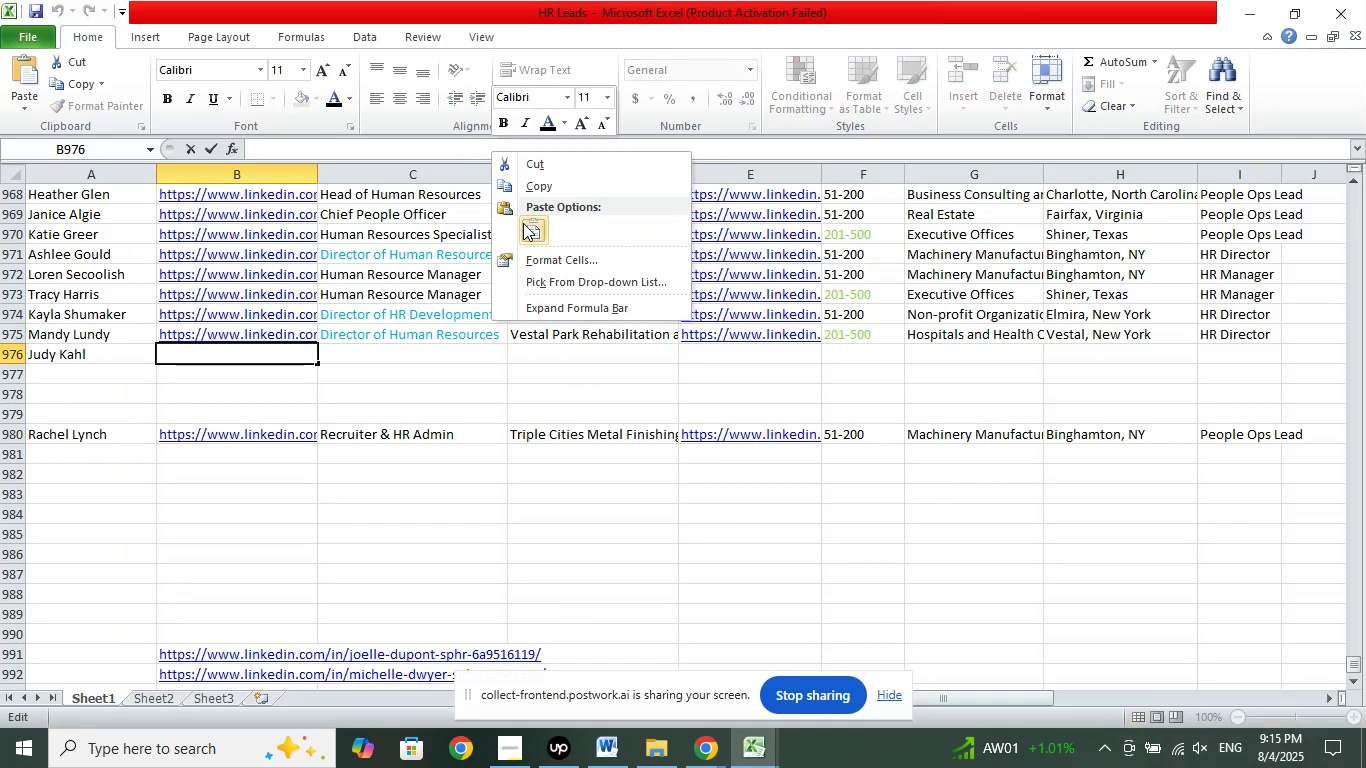 
left_click([532, 227])
 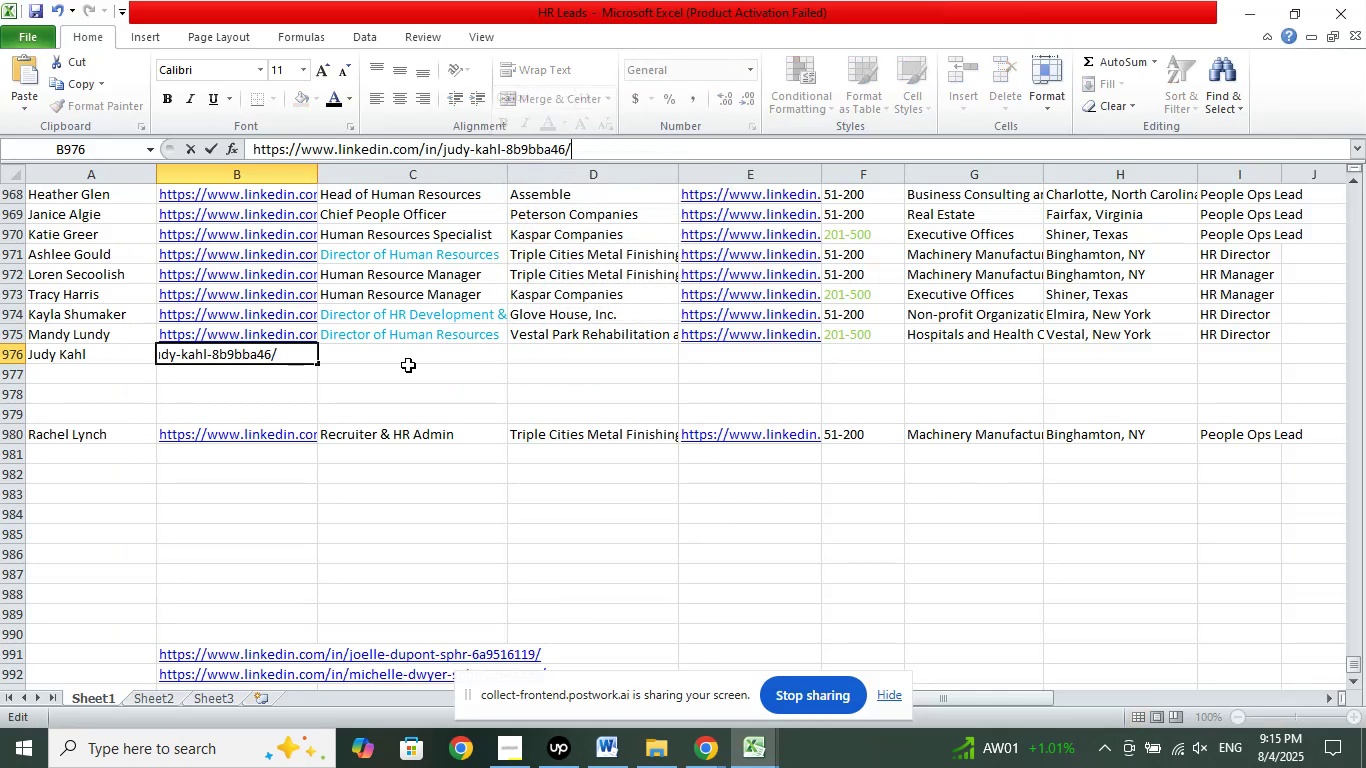 
left_click([411, 355])
 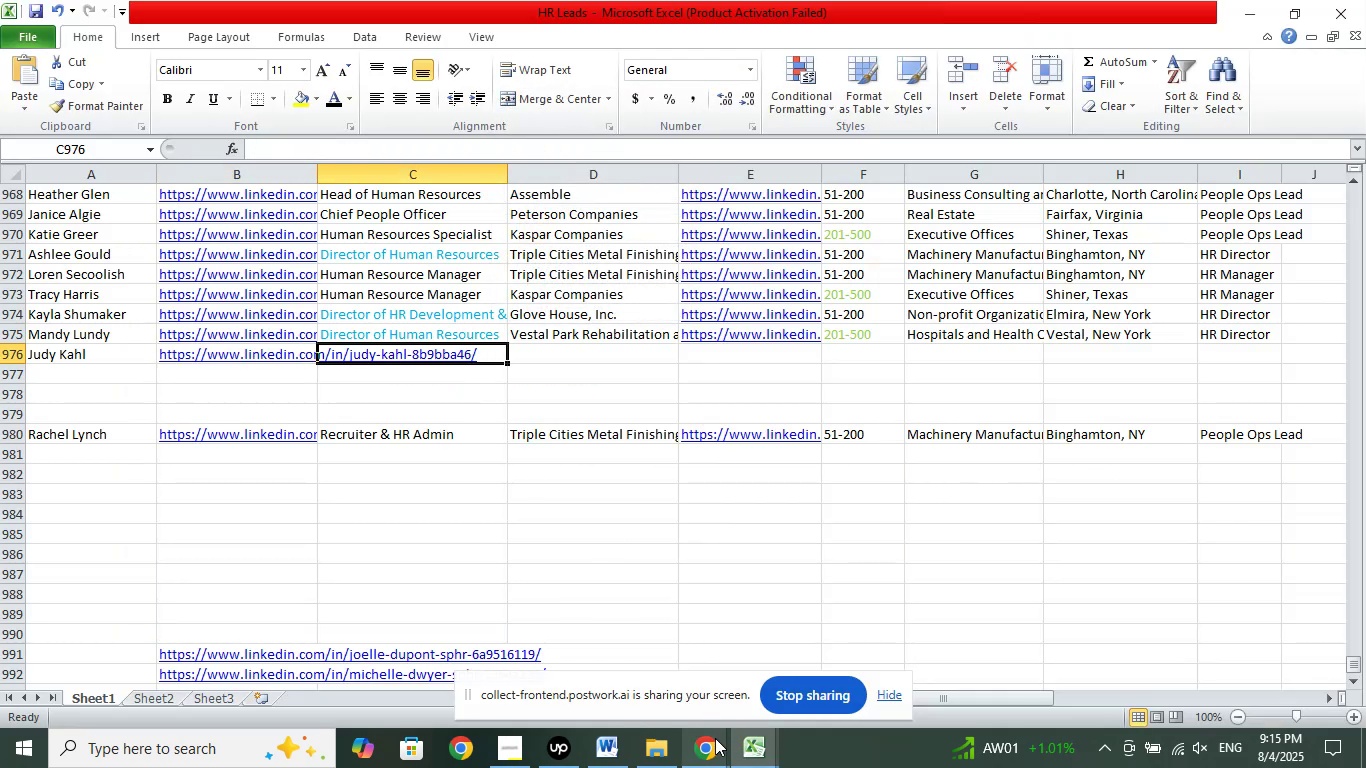 
double_click([653, 681])
 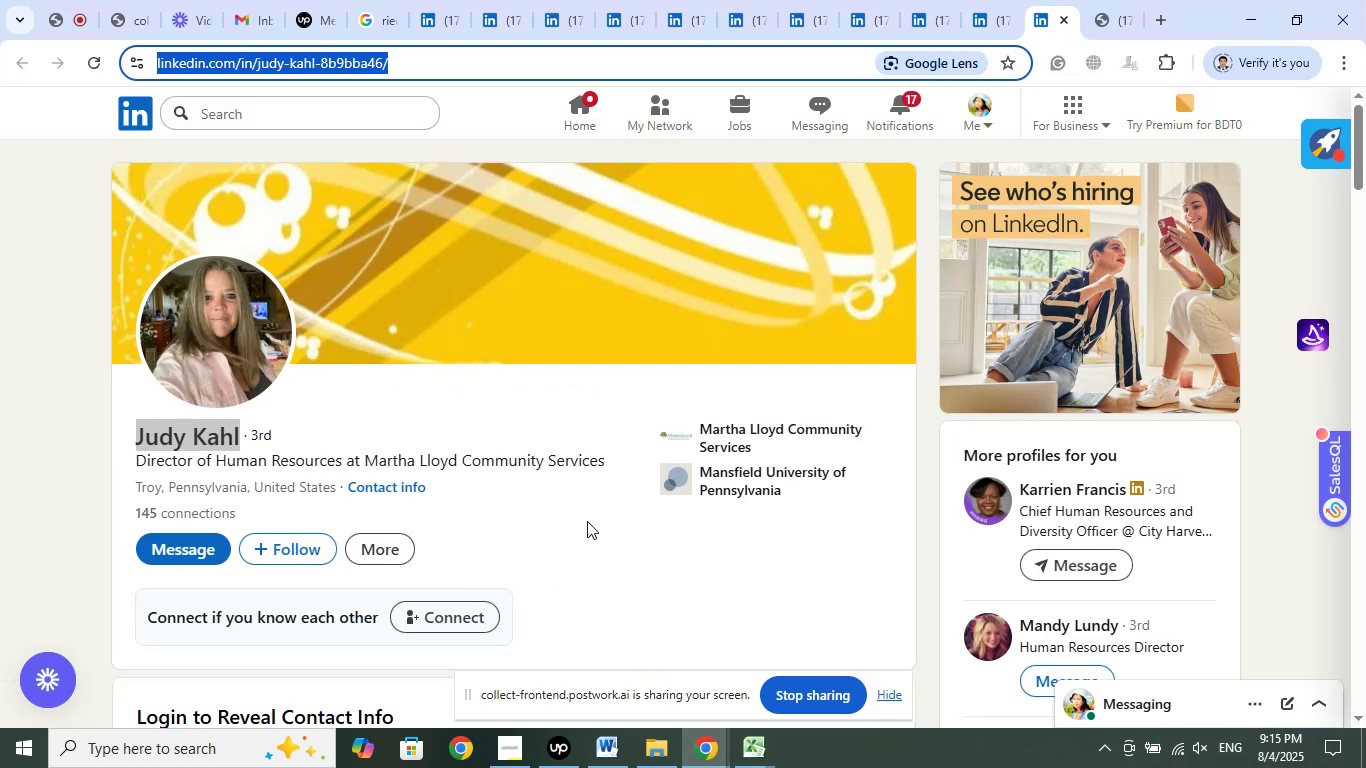 
left_click([1111, 15])
 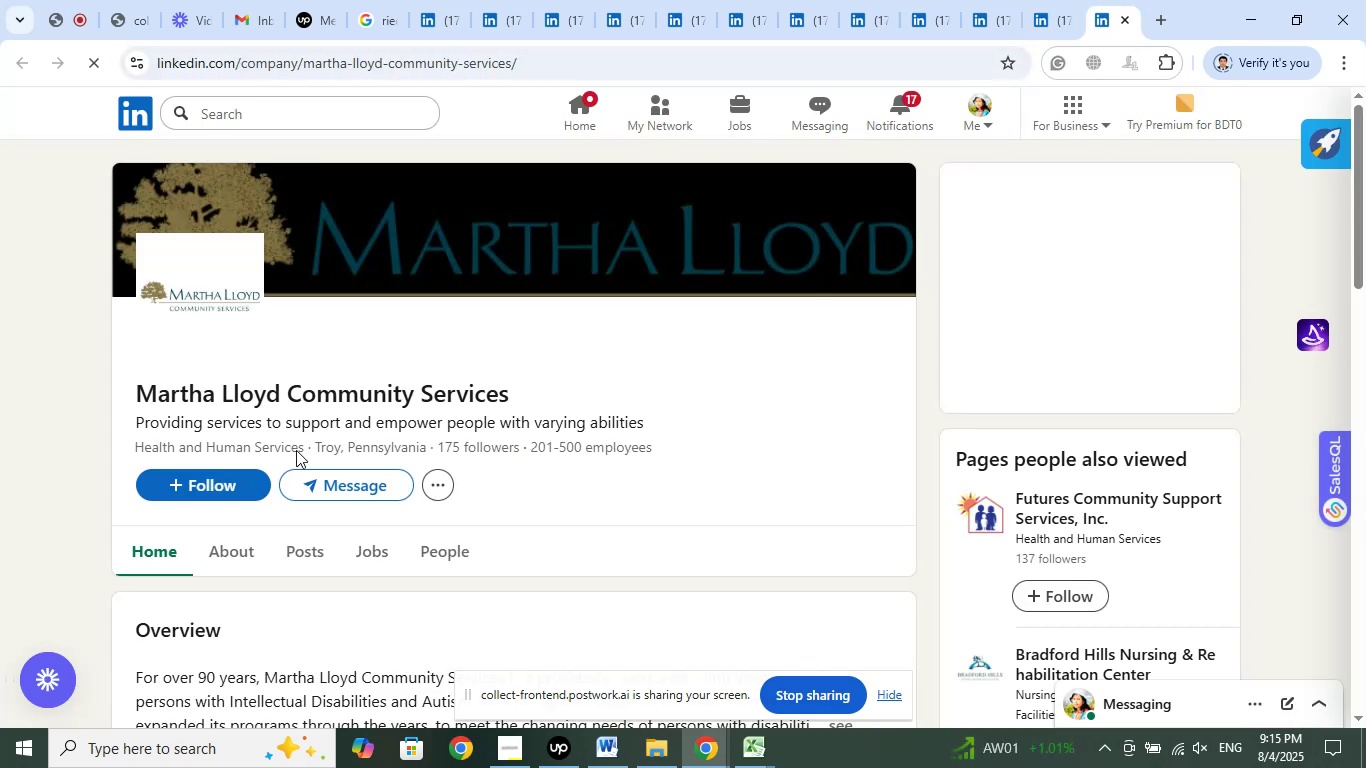 
left_click_drag(start_coordinate=[127, 392], to_coordinate=[540, 390])
 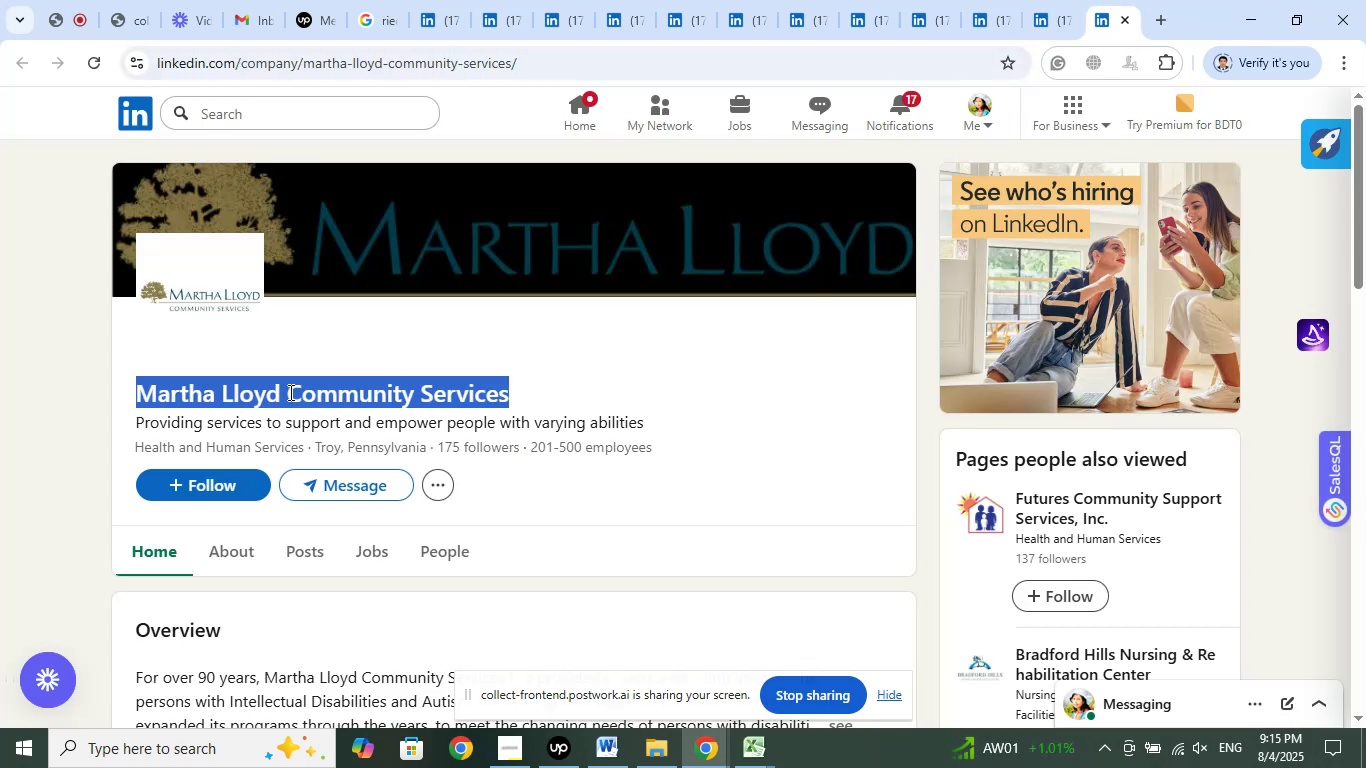 
right_click([317, 384])
 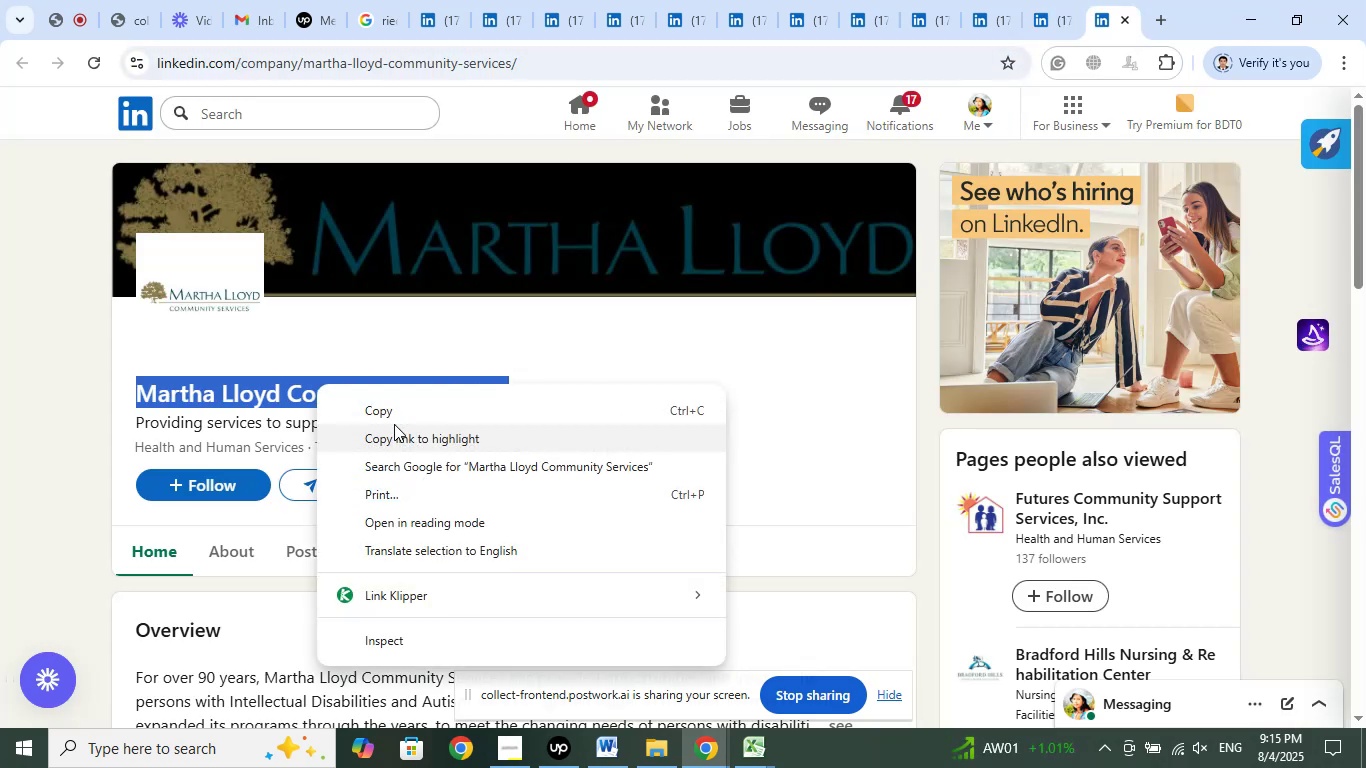 
left_click([399, 416])
 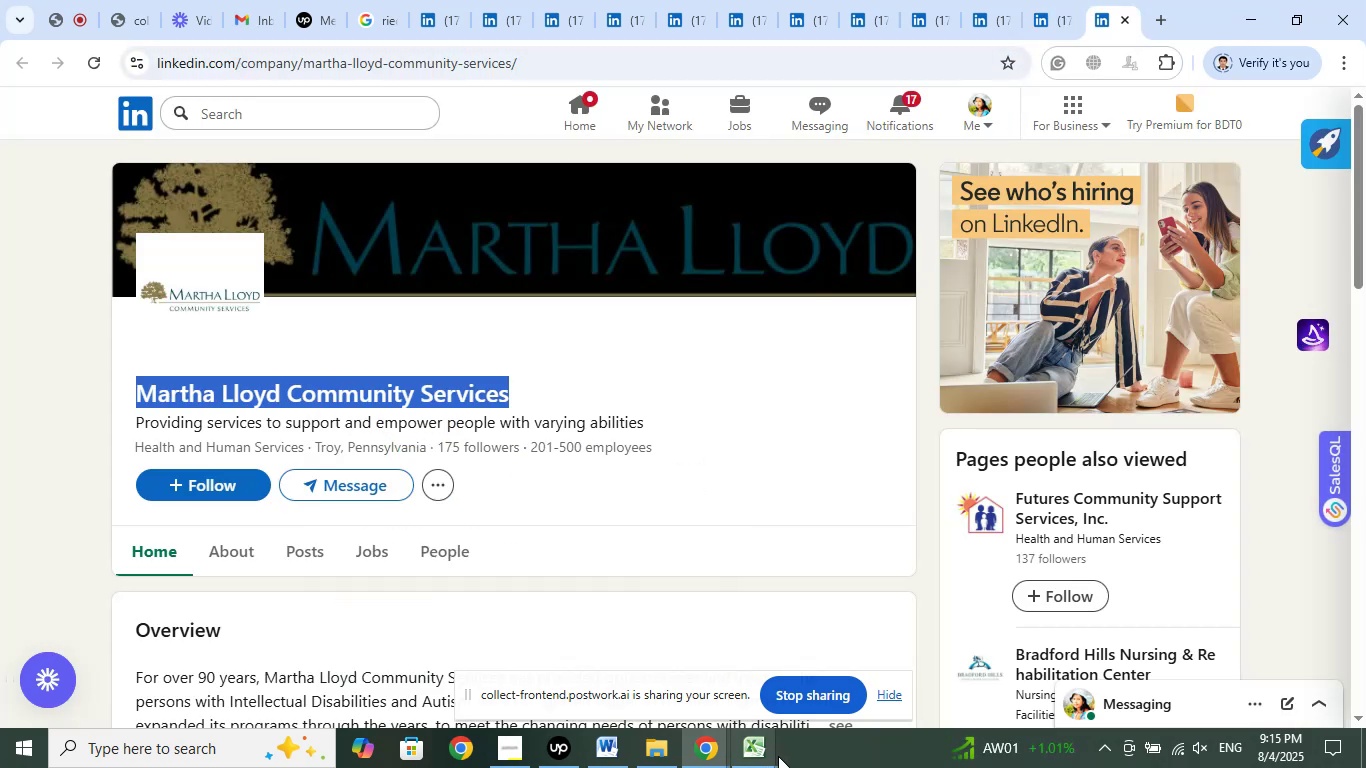 
left_click([760, 757])
 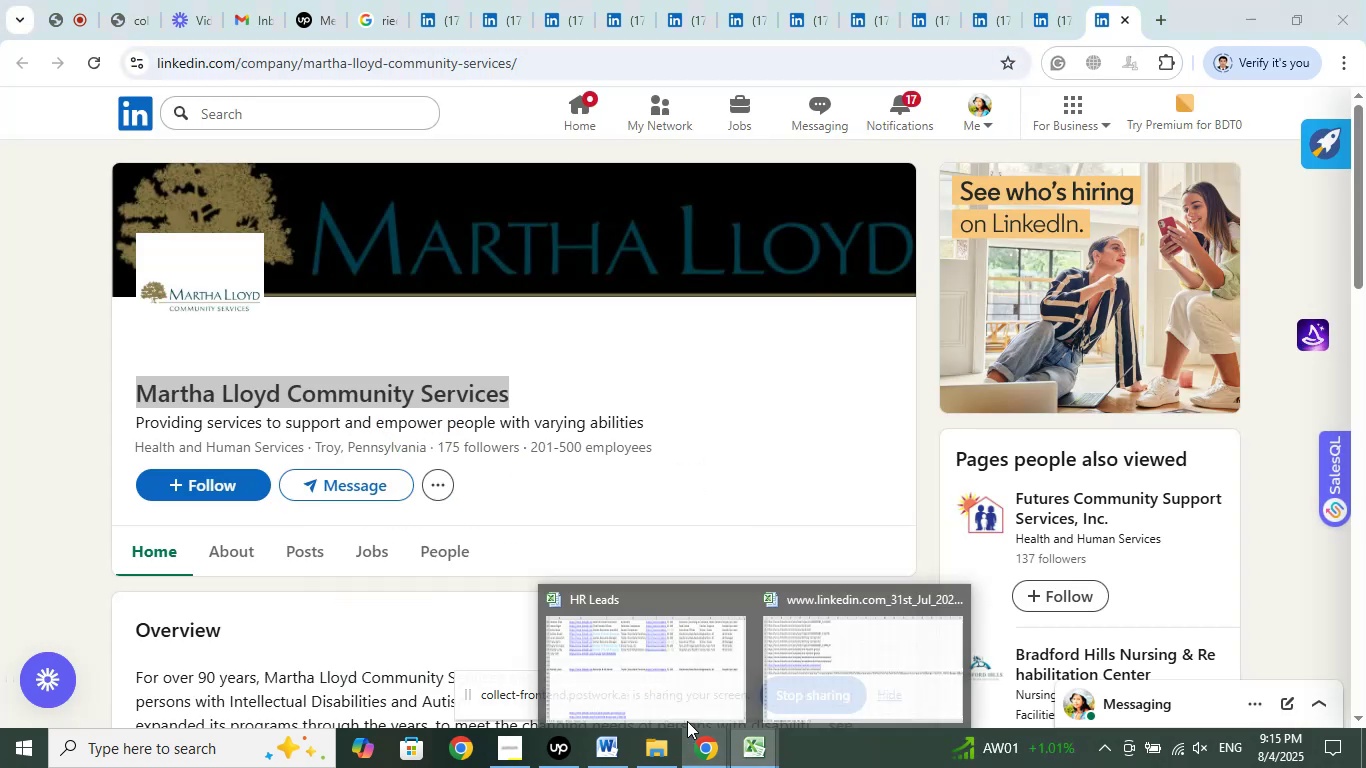 
left_click([651, 686])
 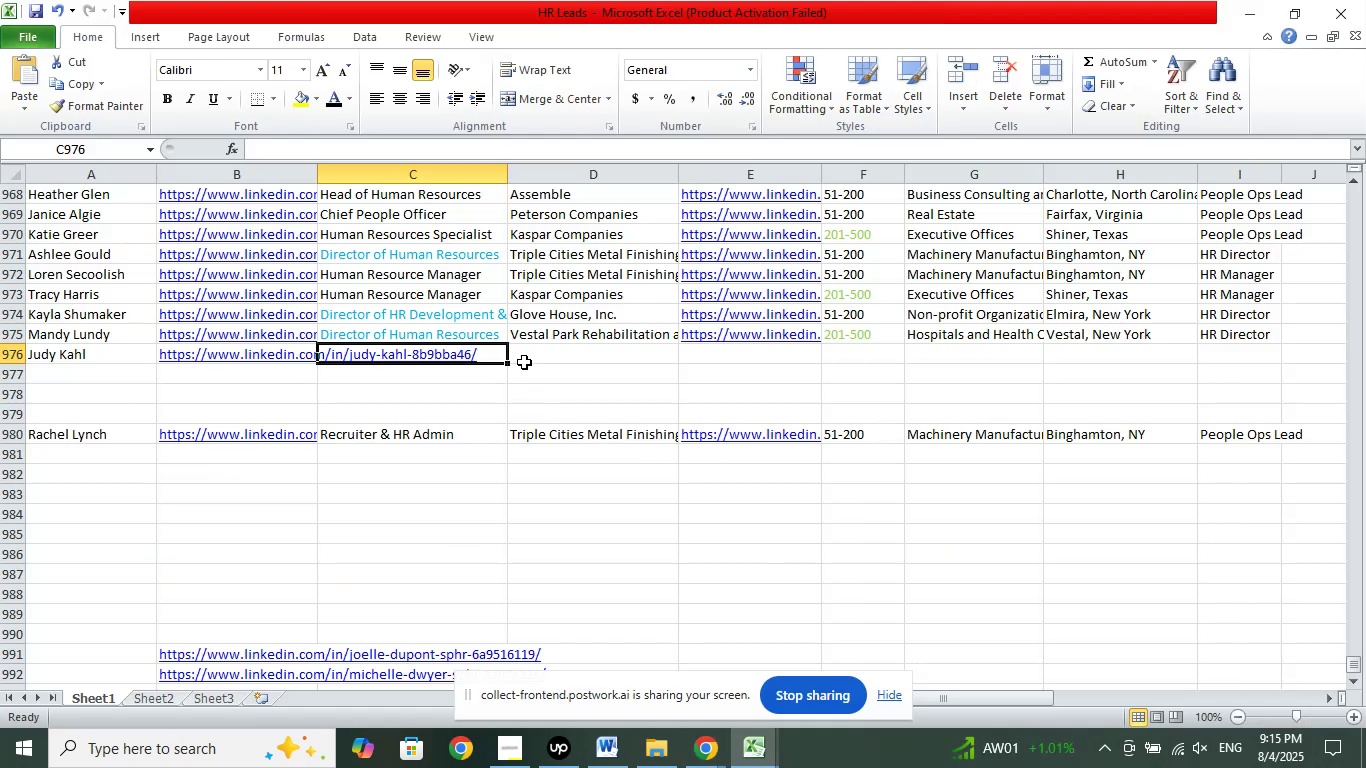 
left_click([547, 352])
 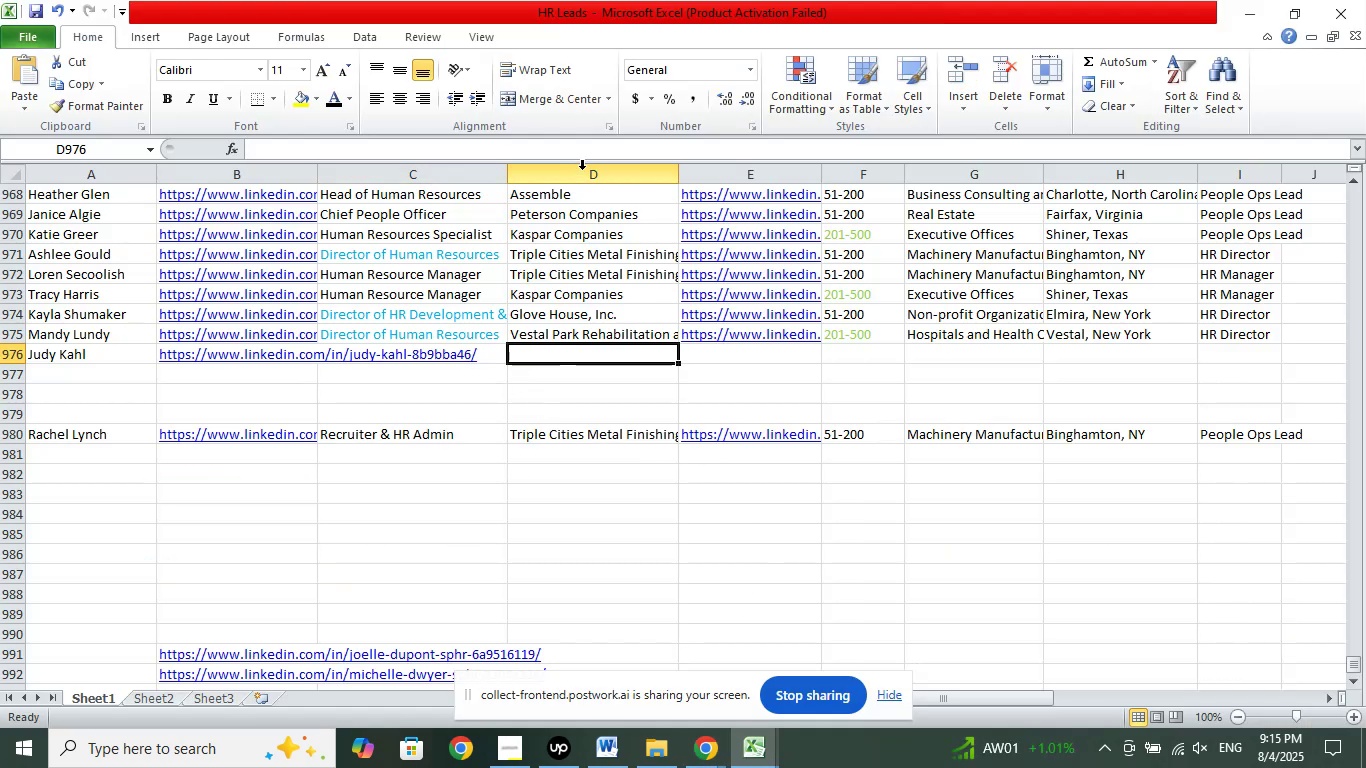 
left_click([586, 154])
 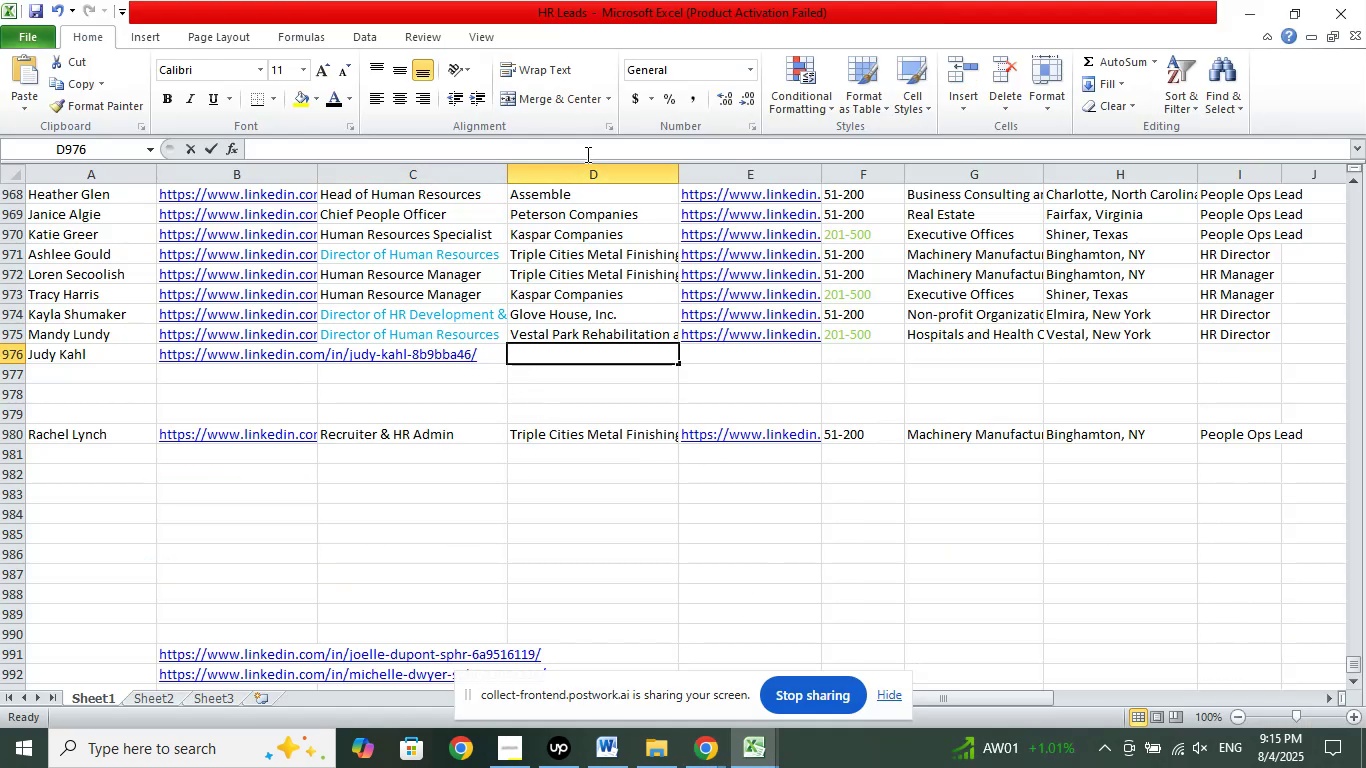 
right_click([586, 153])
 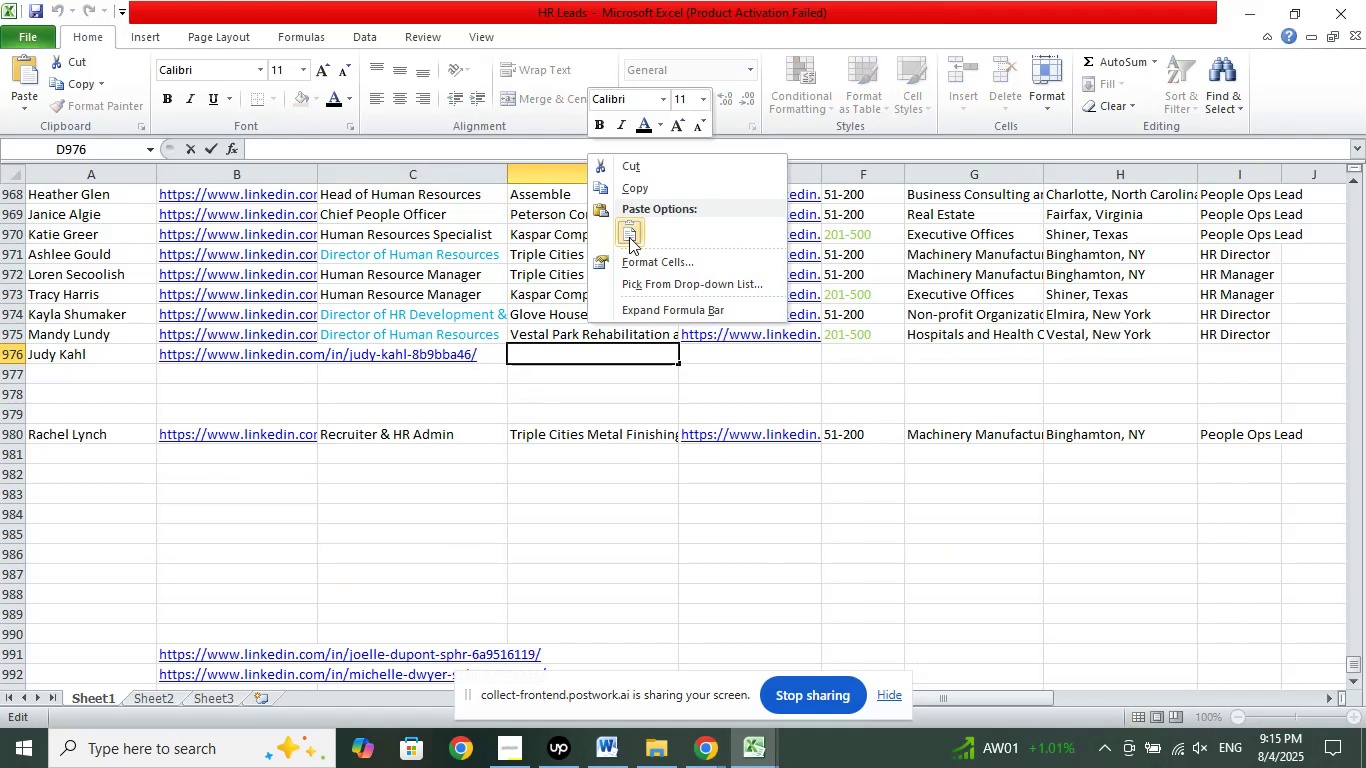 
left_click([631, 239])
 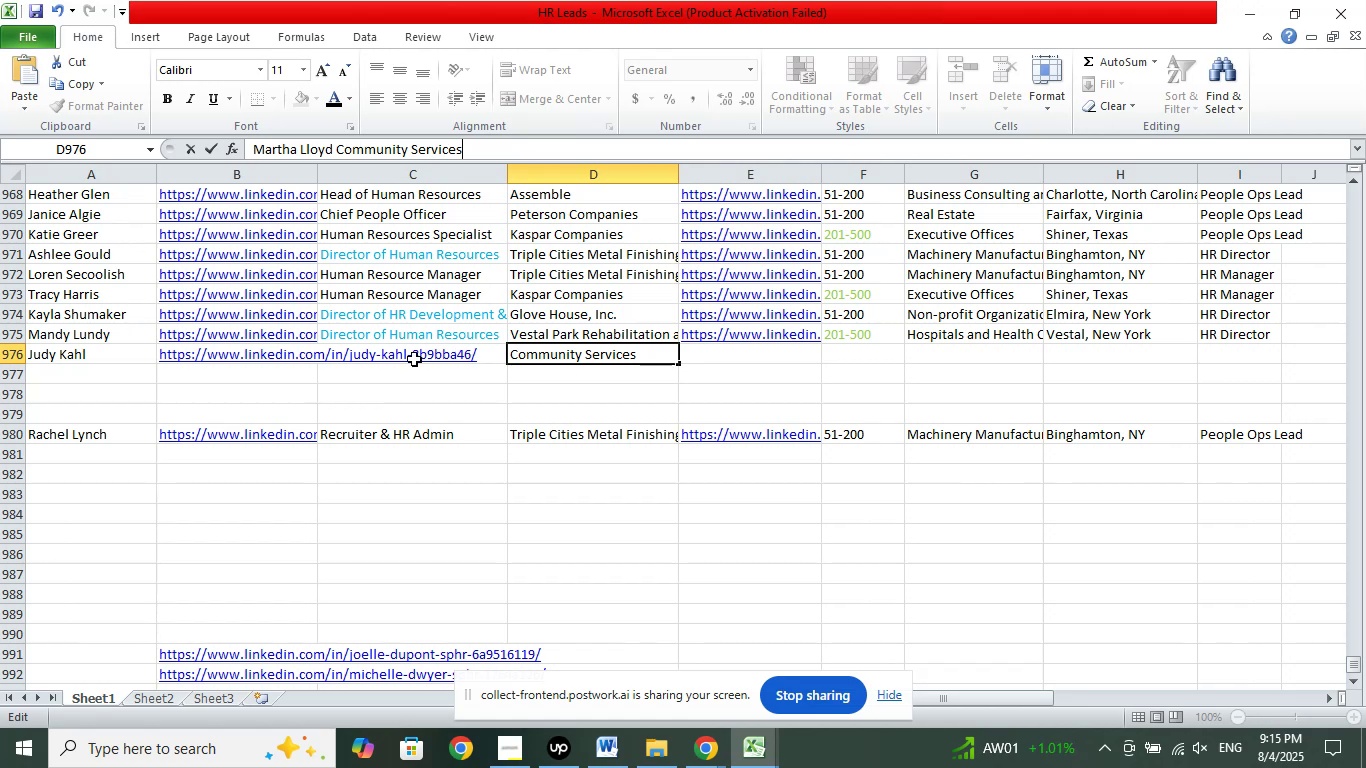 
left_click([415, 357])
 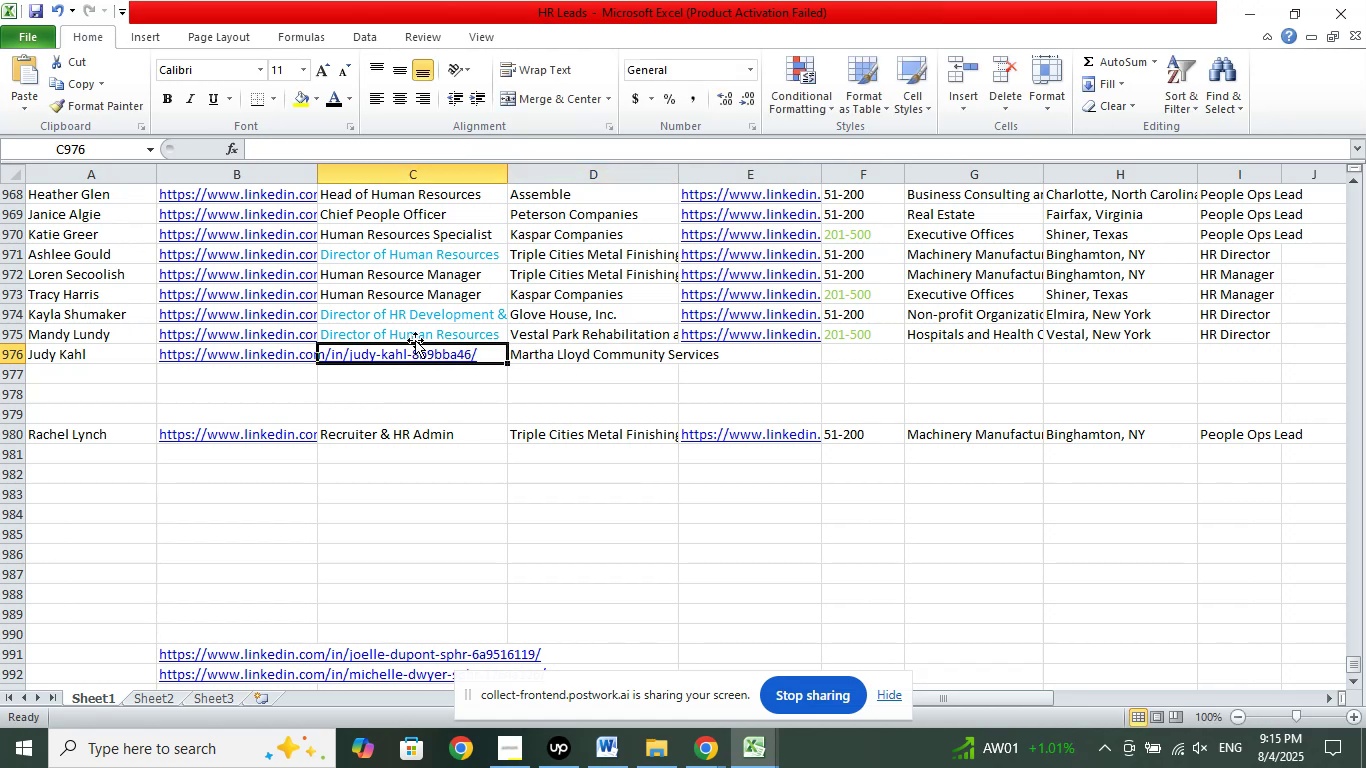 
left_click([418, 335])
 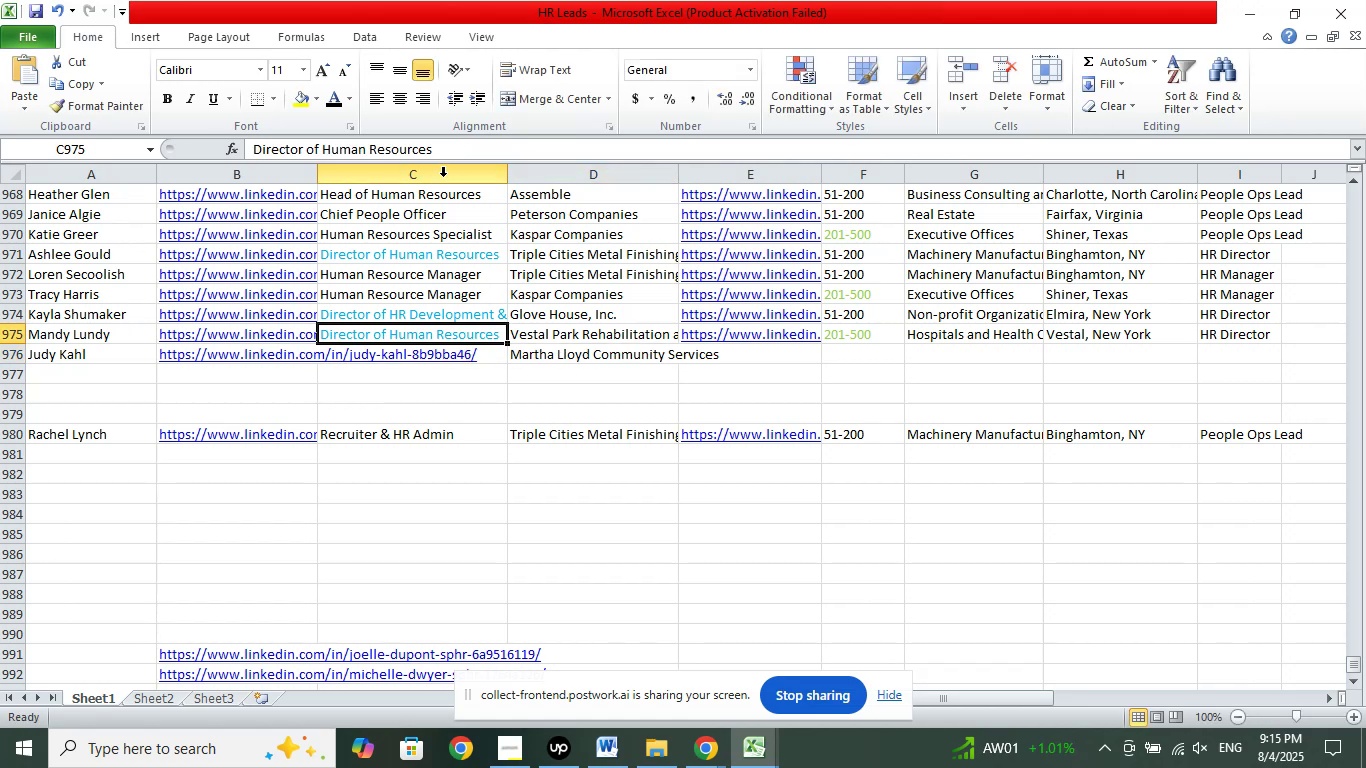 
left_click_drag(start_coordinate=[451, 151], to_coordinate=[206, 151])
 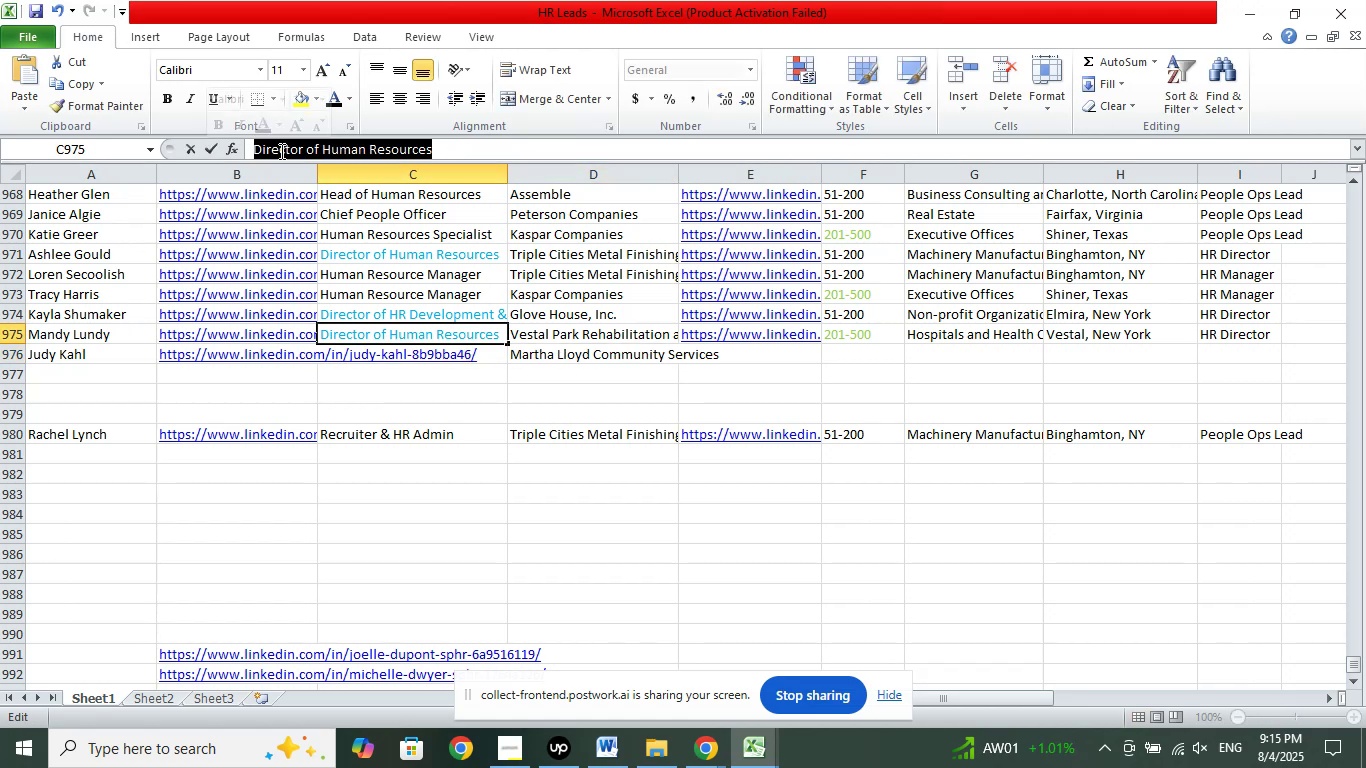 
right_click([288, 150])
 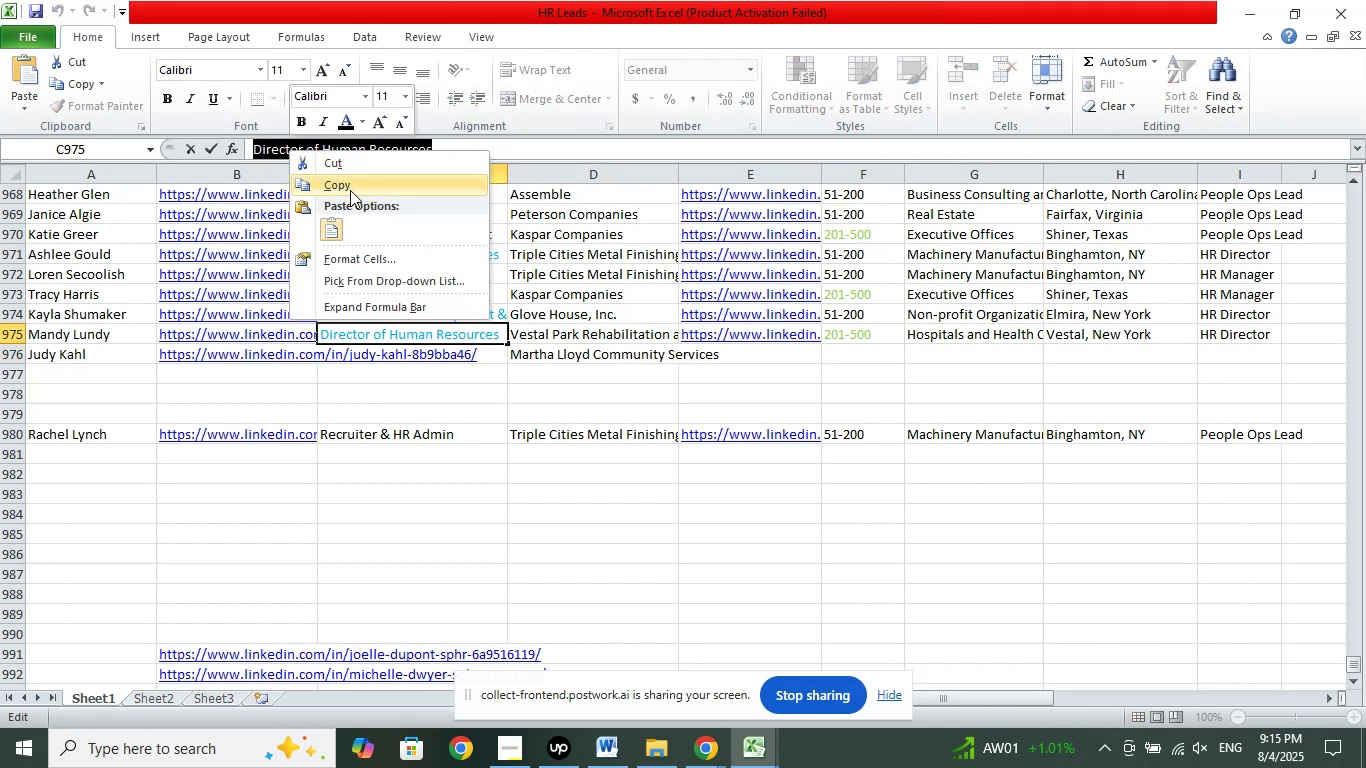 
left_click([353, 189])
 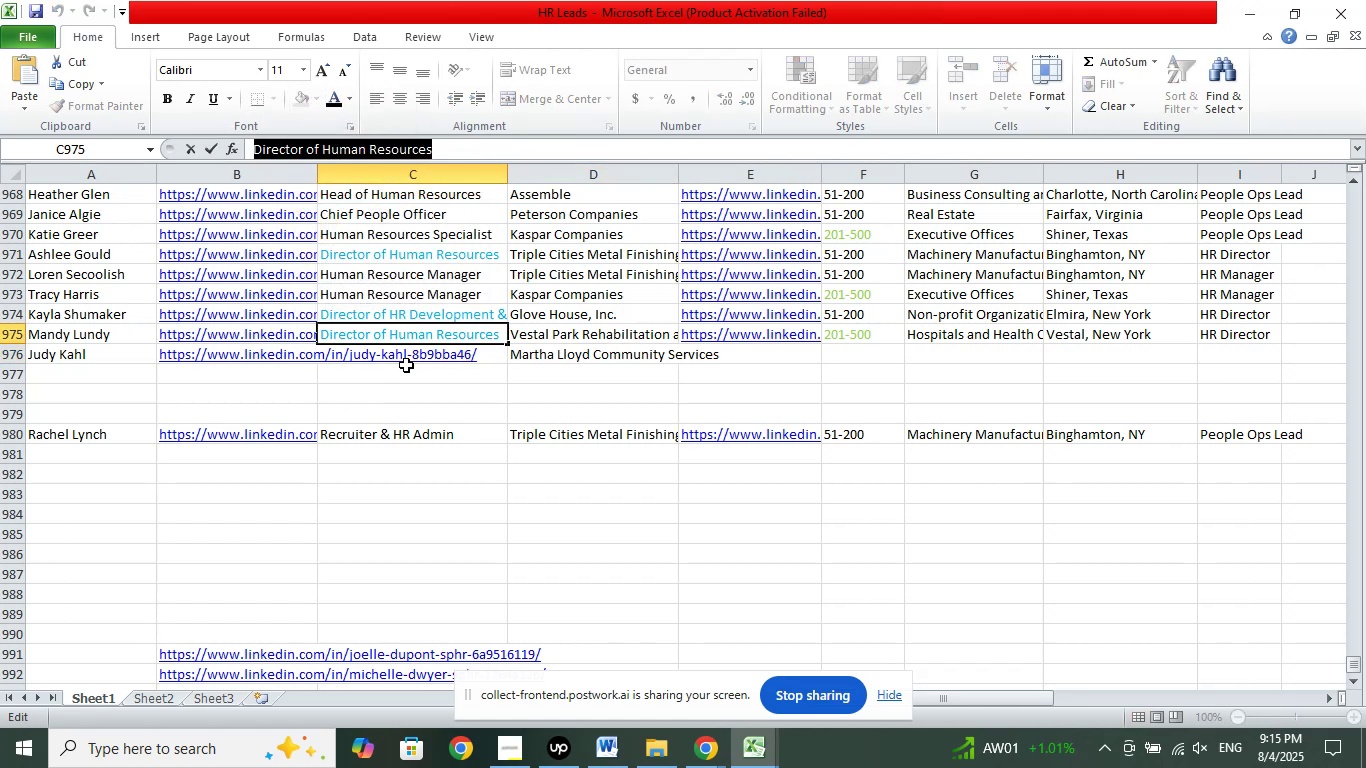 
left_click([408, 364])
 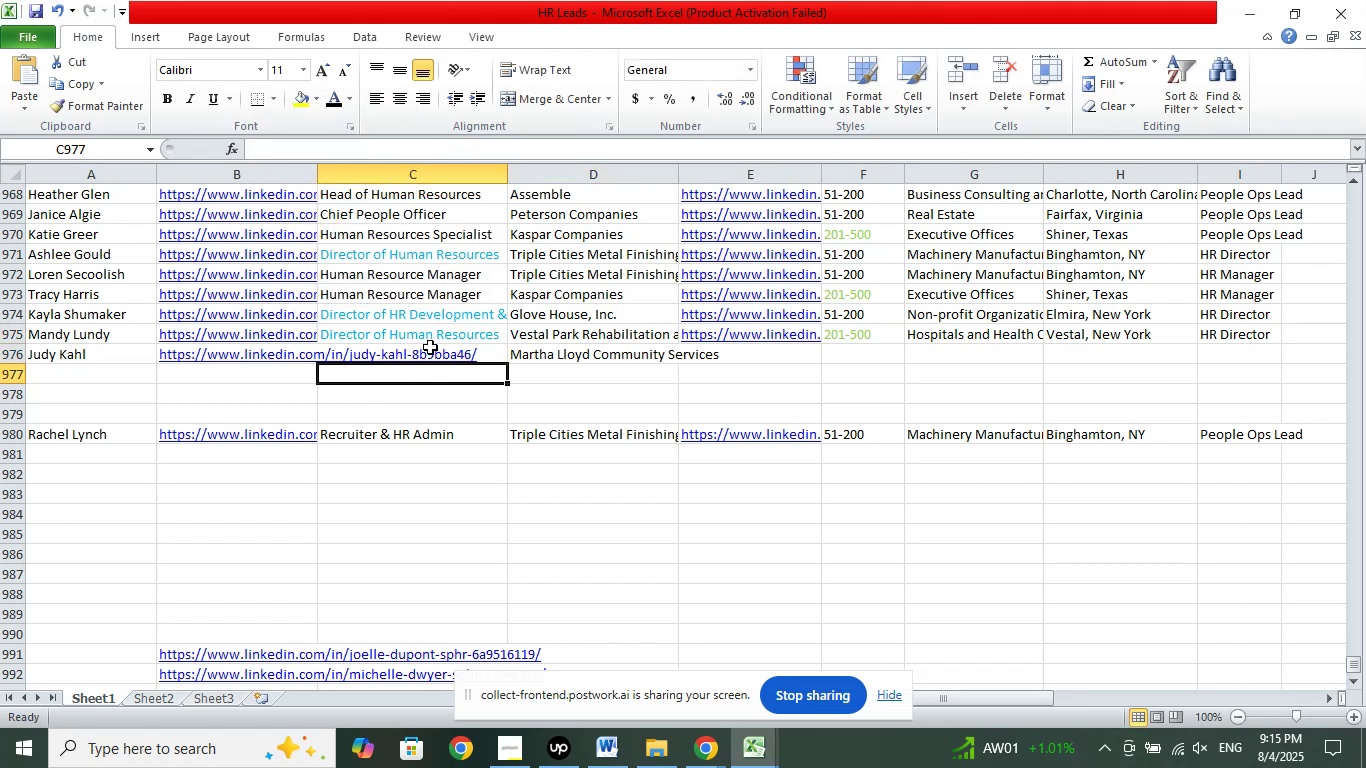 
left_click([426, 357])
 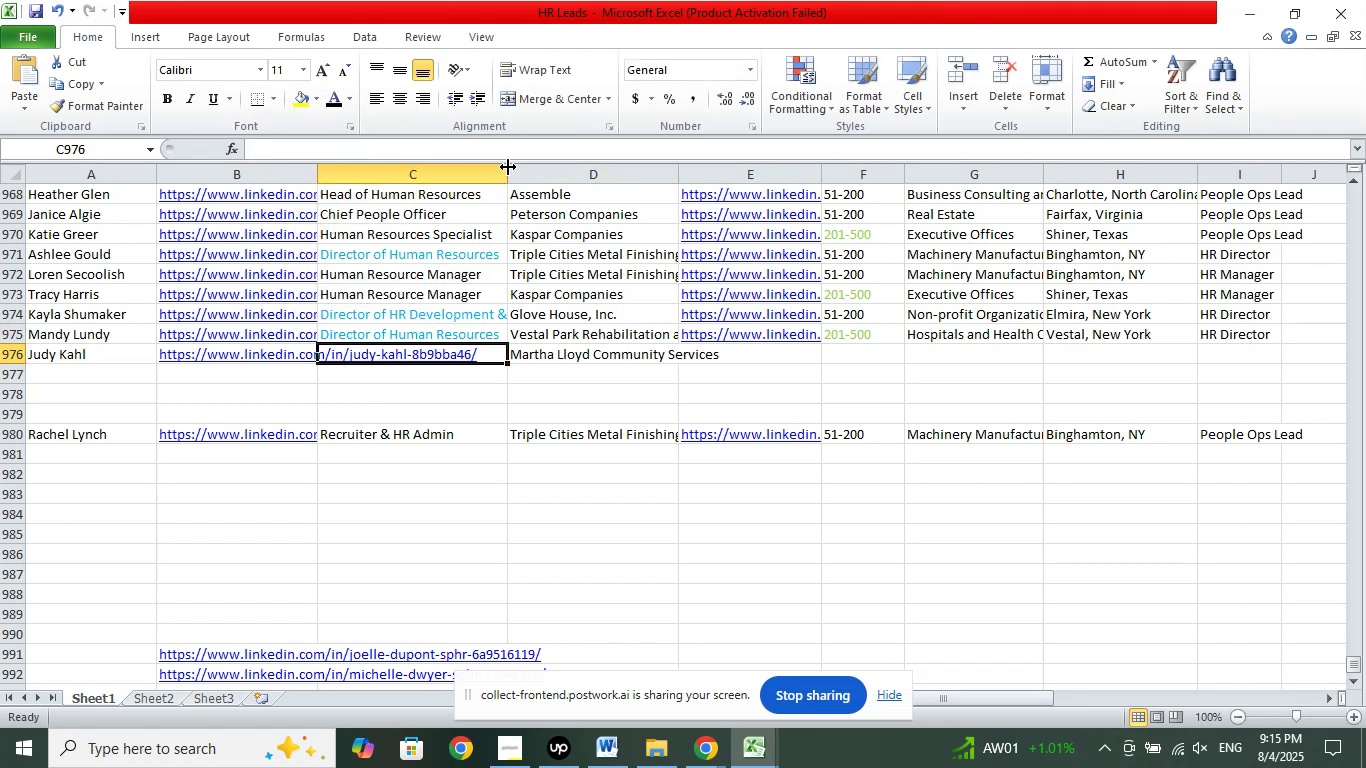 
left_click([513, 149])
 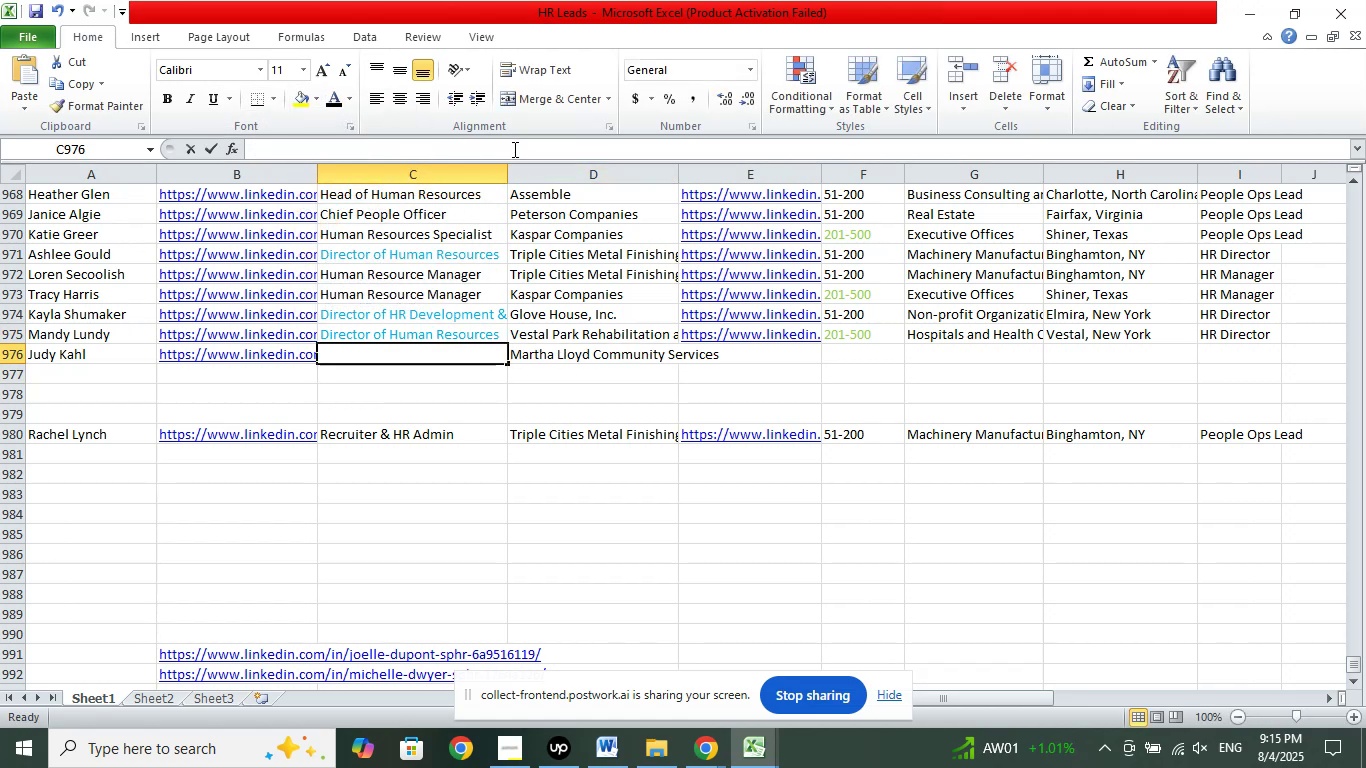 
right_click([513, 149])
 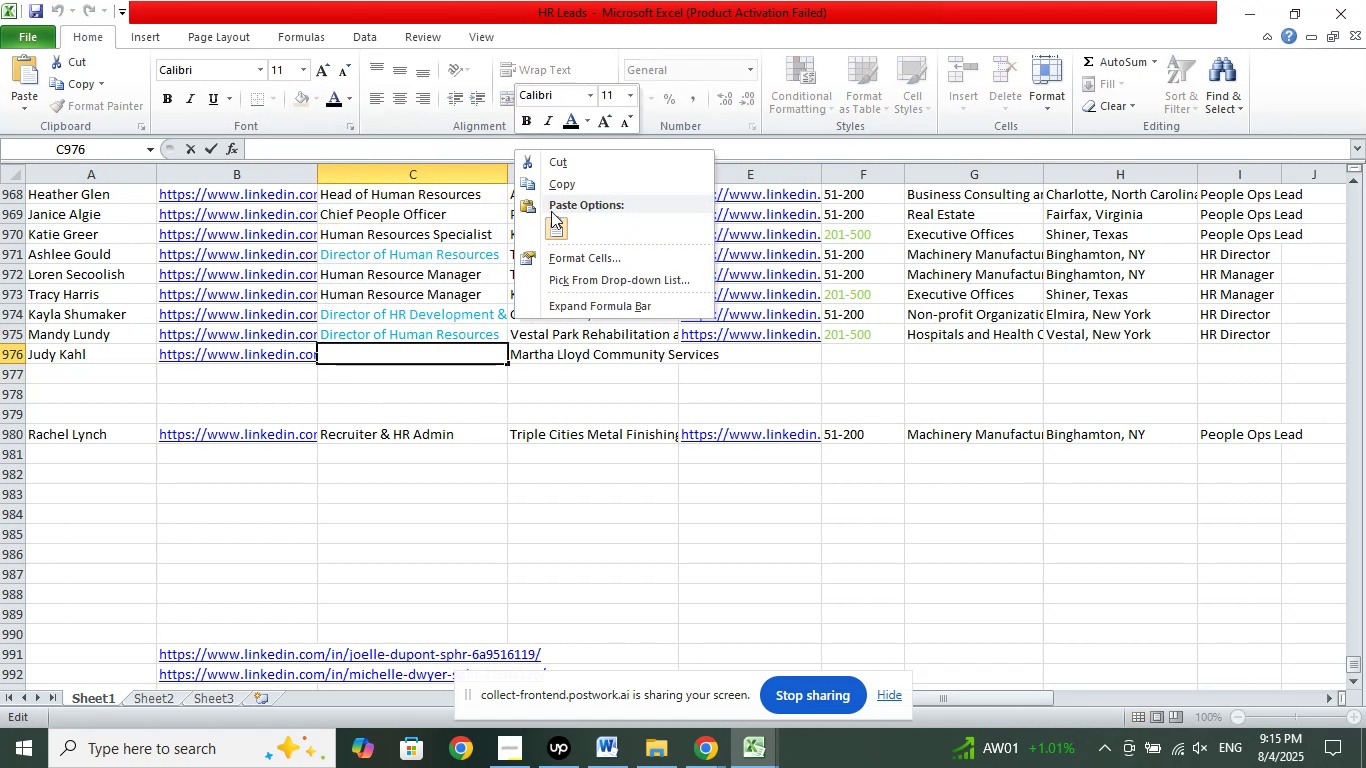 
left_click([557, 228])
 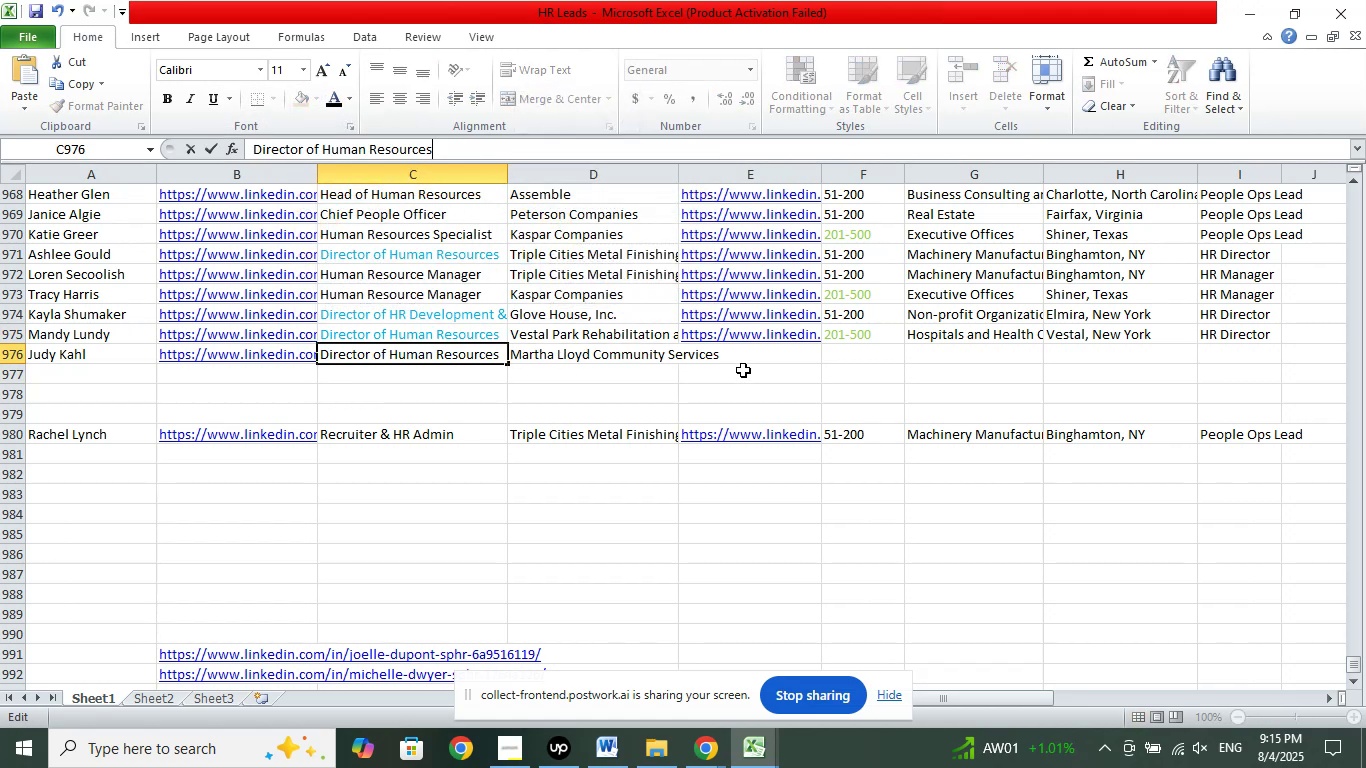 
left_click([743, 360])
 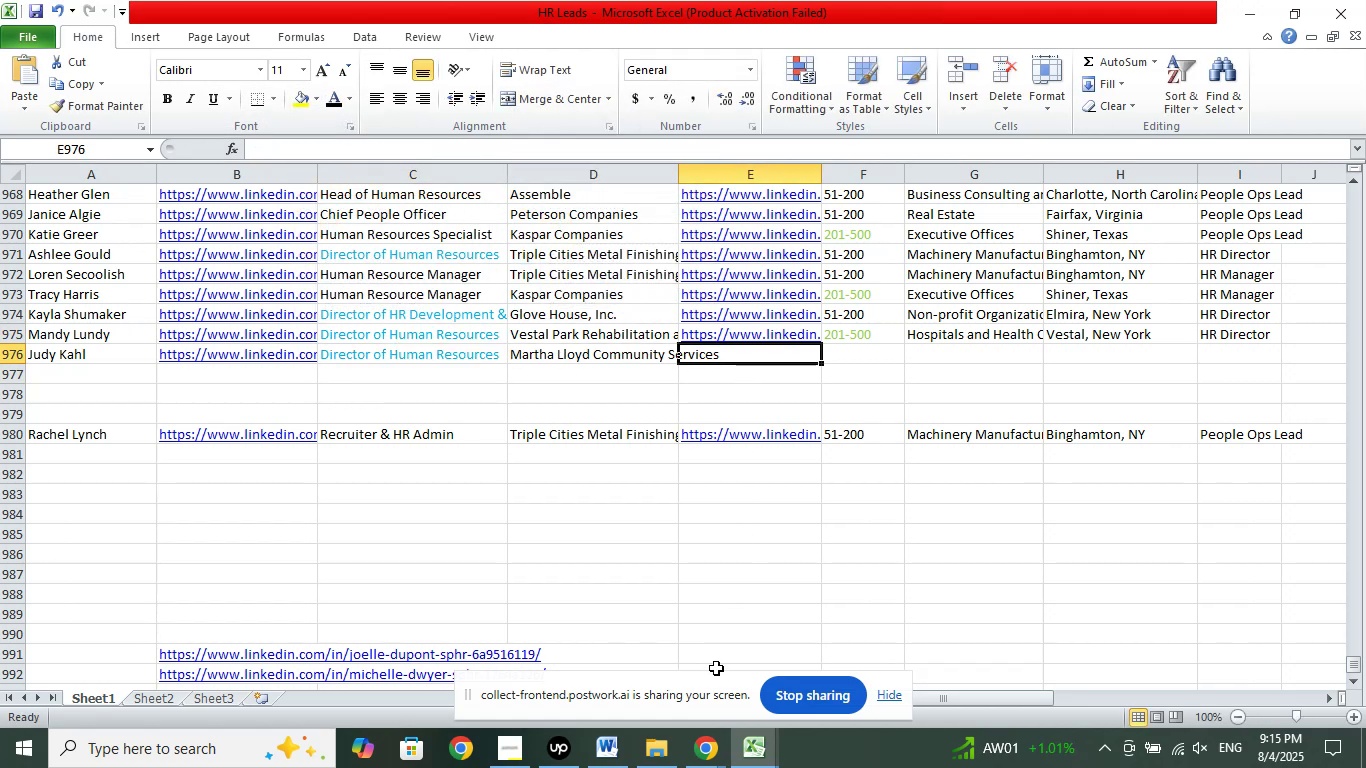 
left_click([713, 742])
 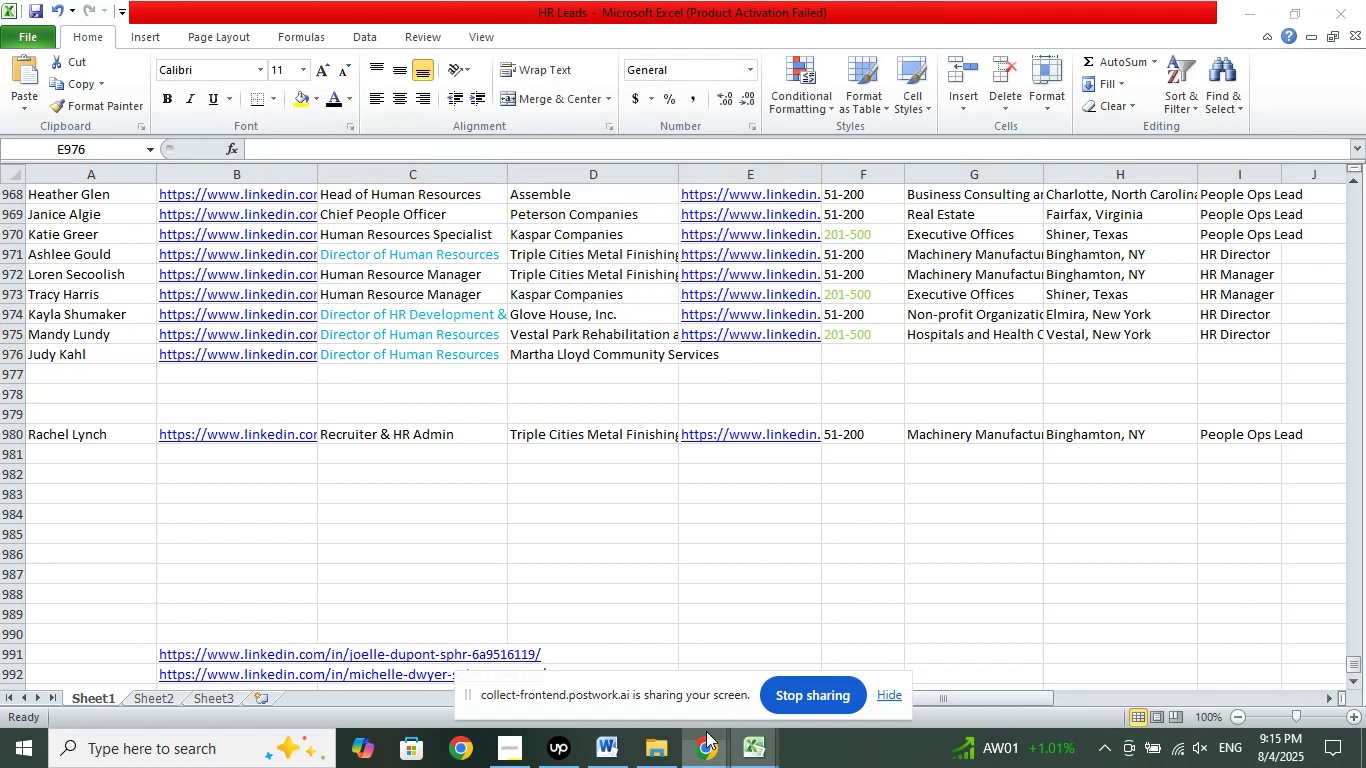 
left_click([681, 665])
 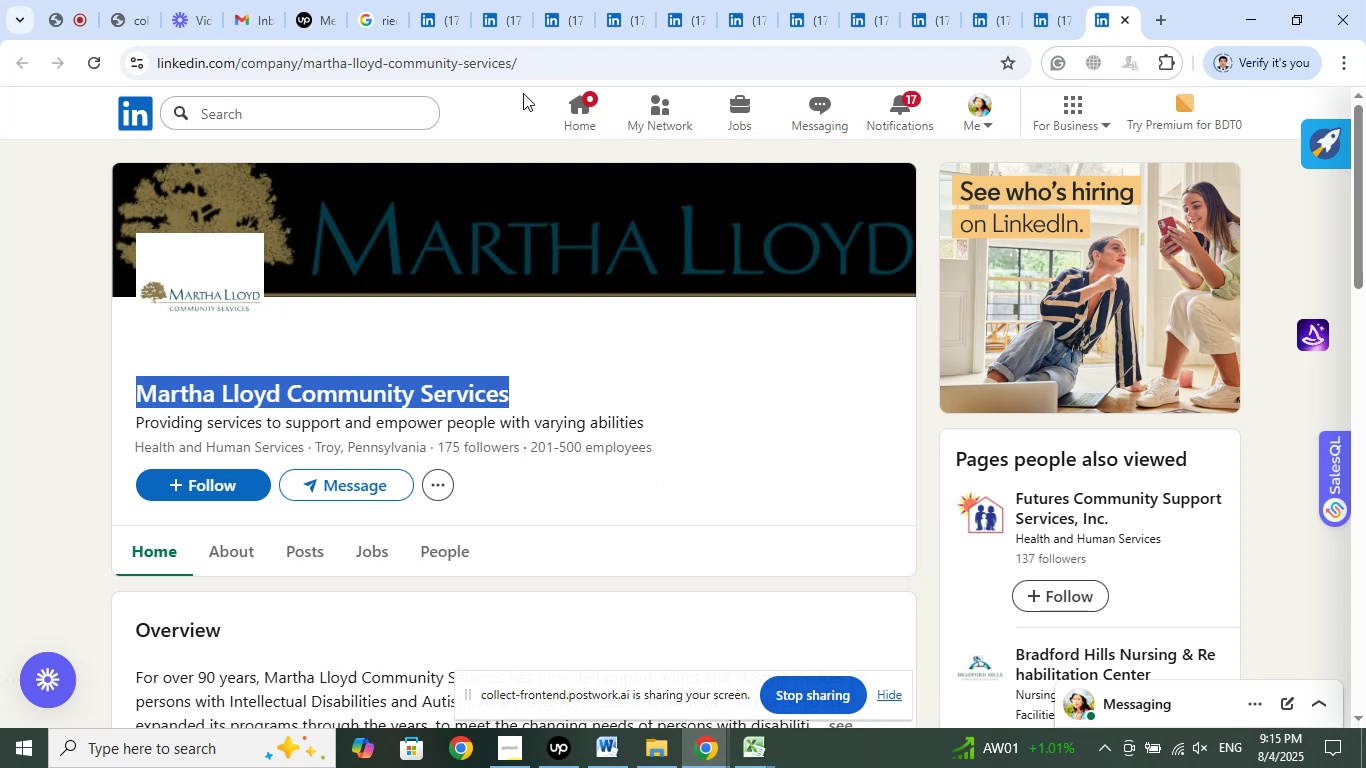 
left_click([523, 63])
 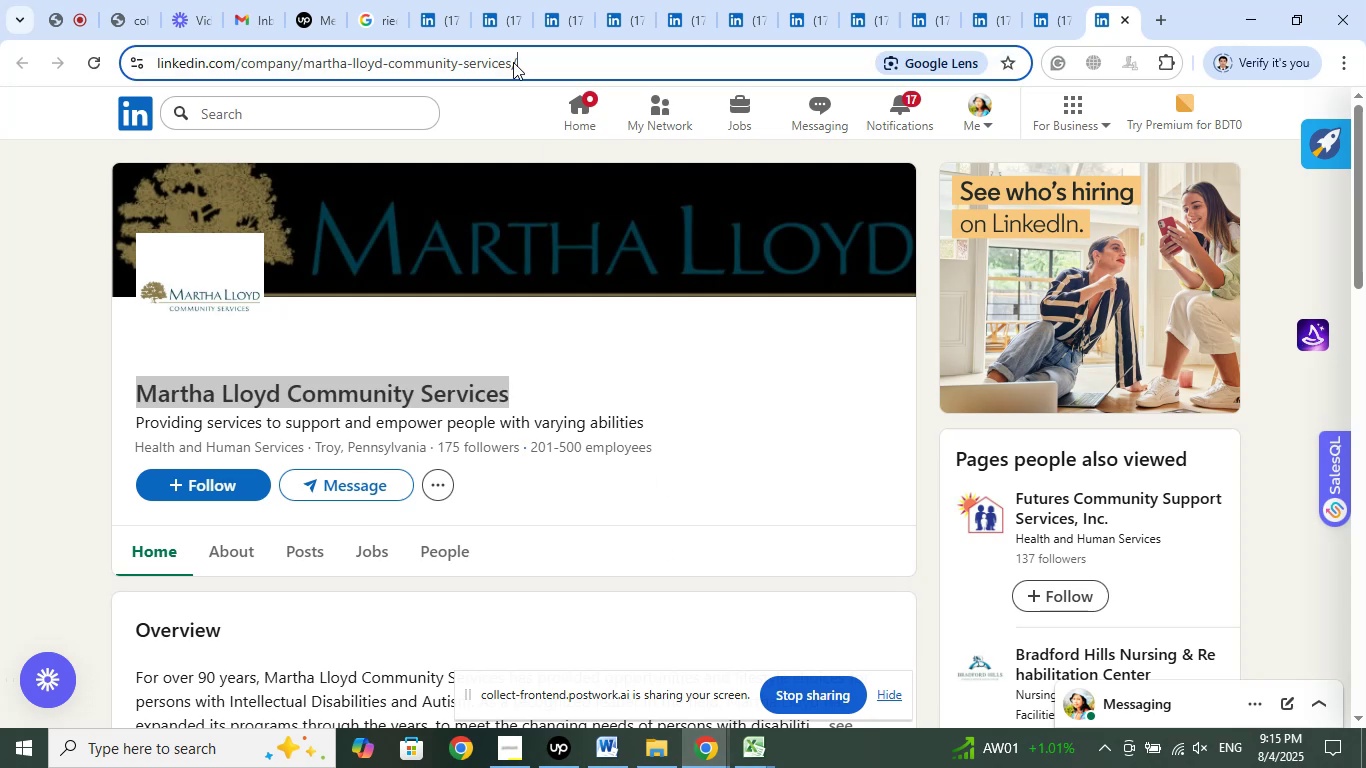 
right_click([471, 62])
 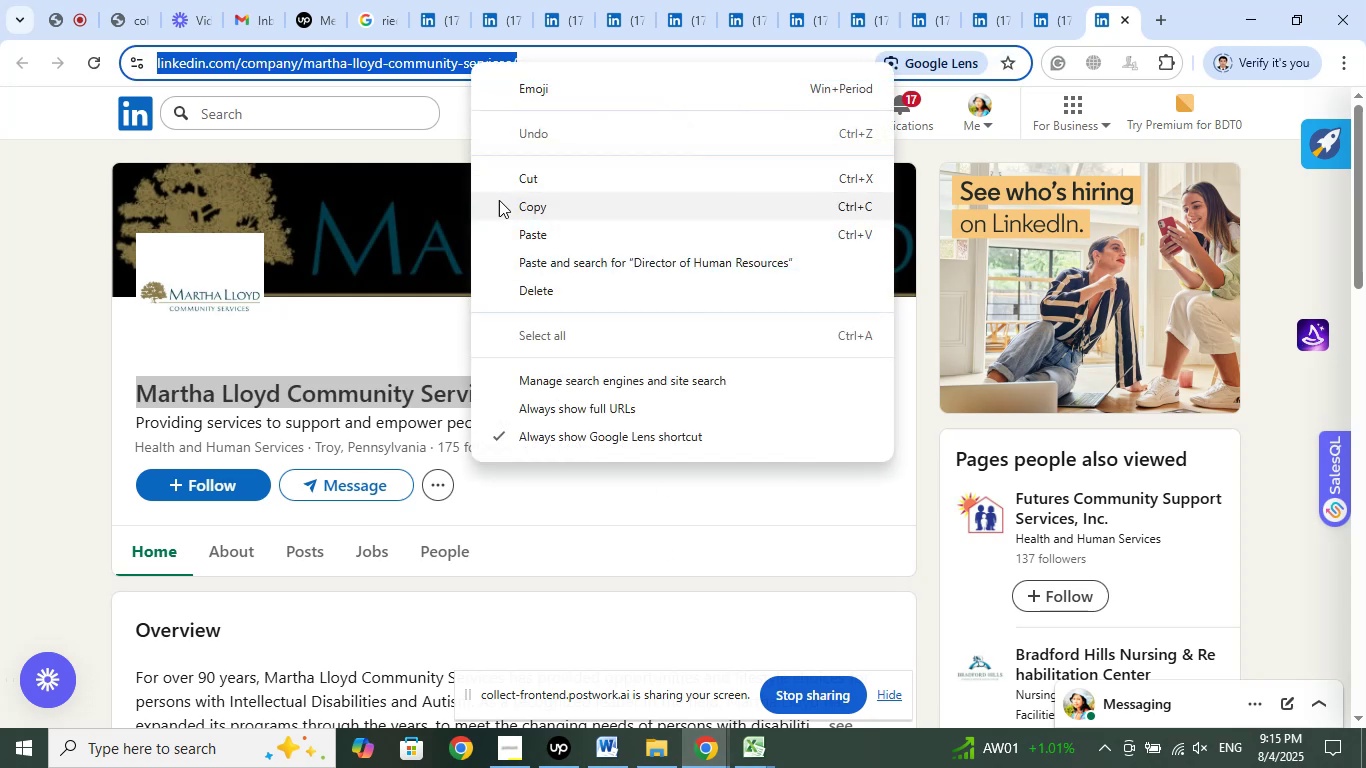 
left_click([532, 203])
 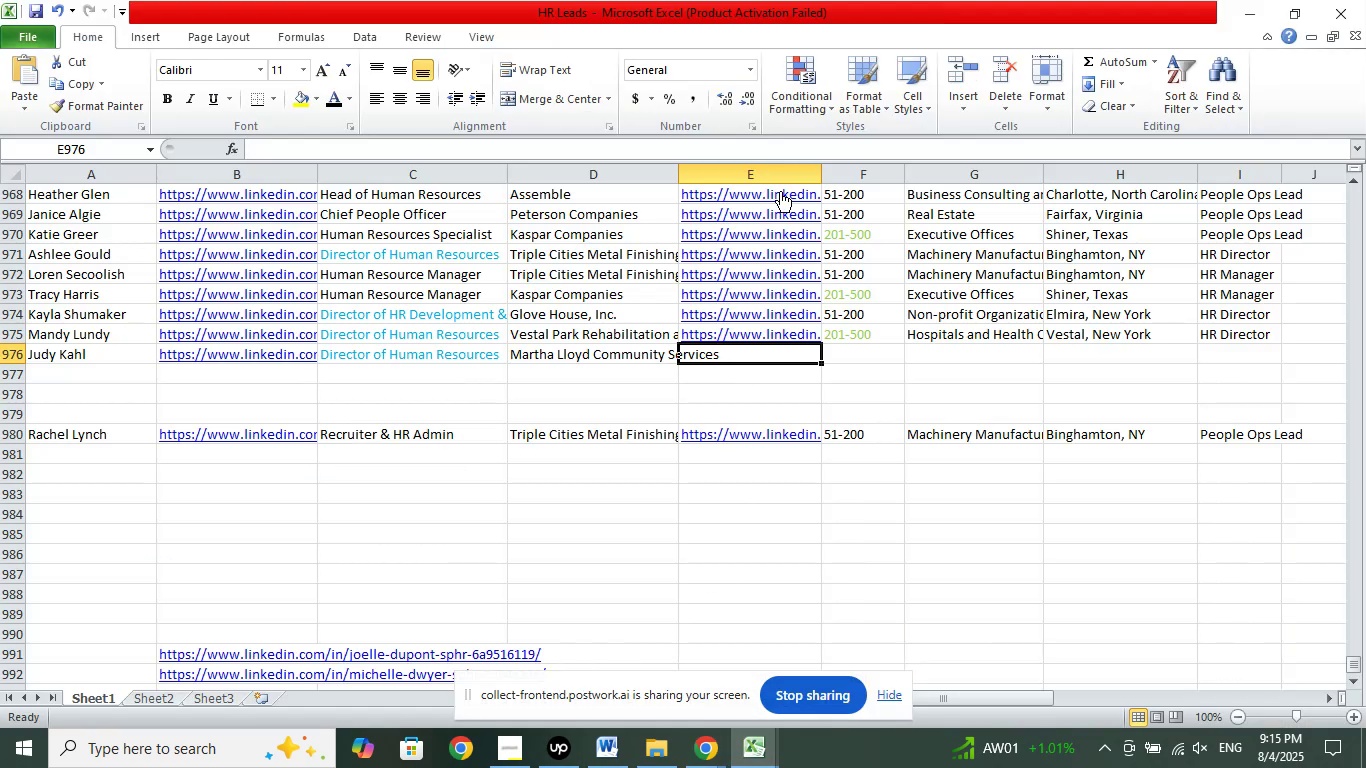 
left_click([773, 149])
 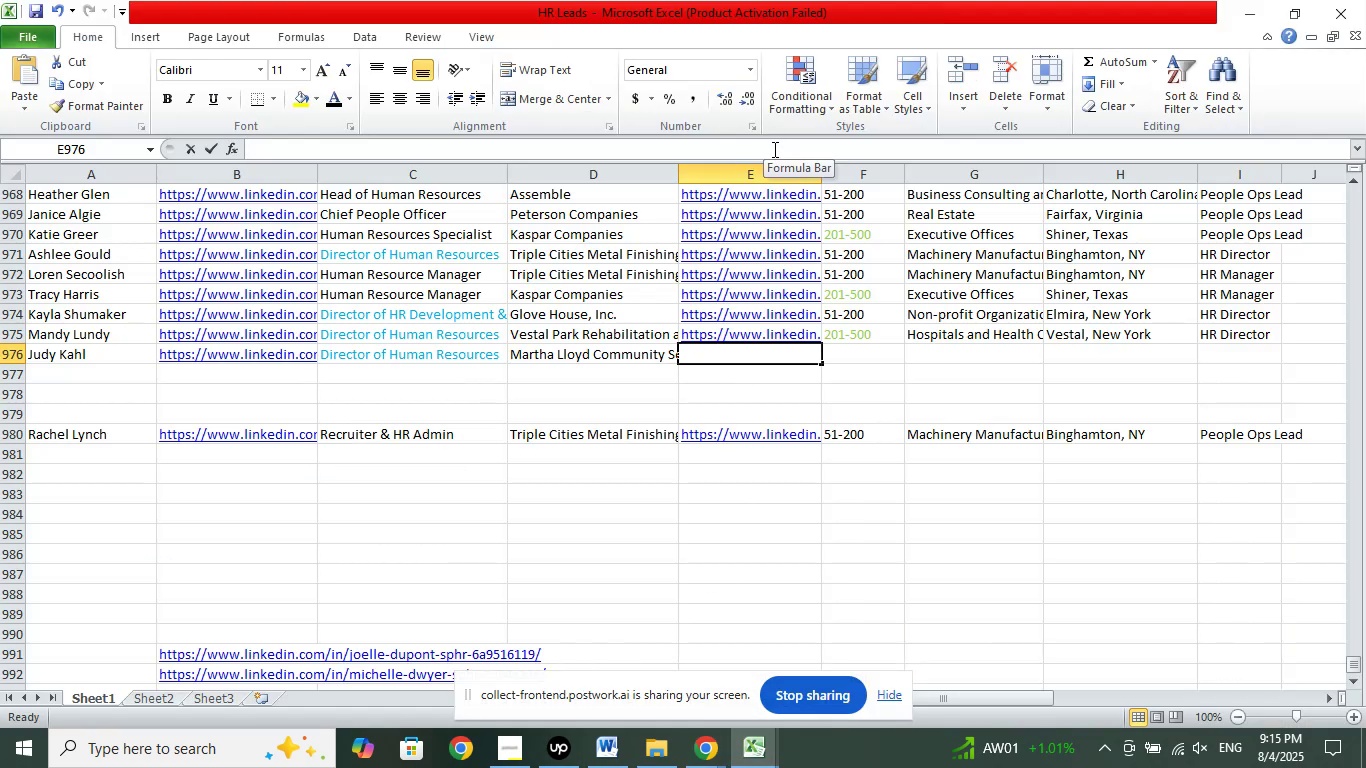 
right_click([773, 149])
 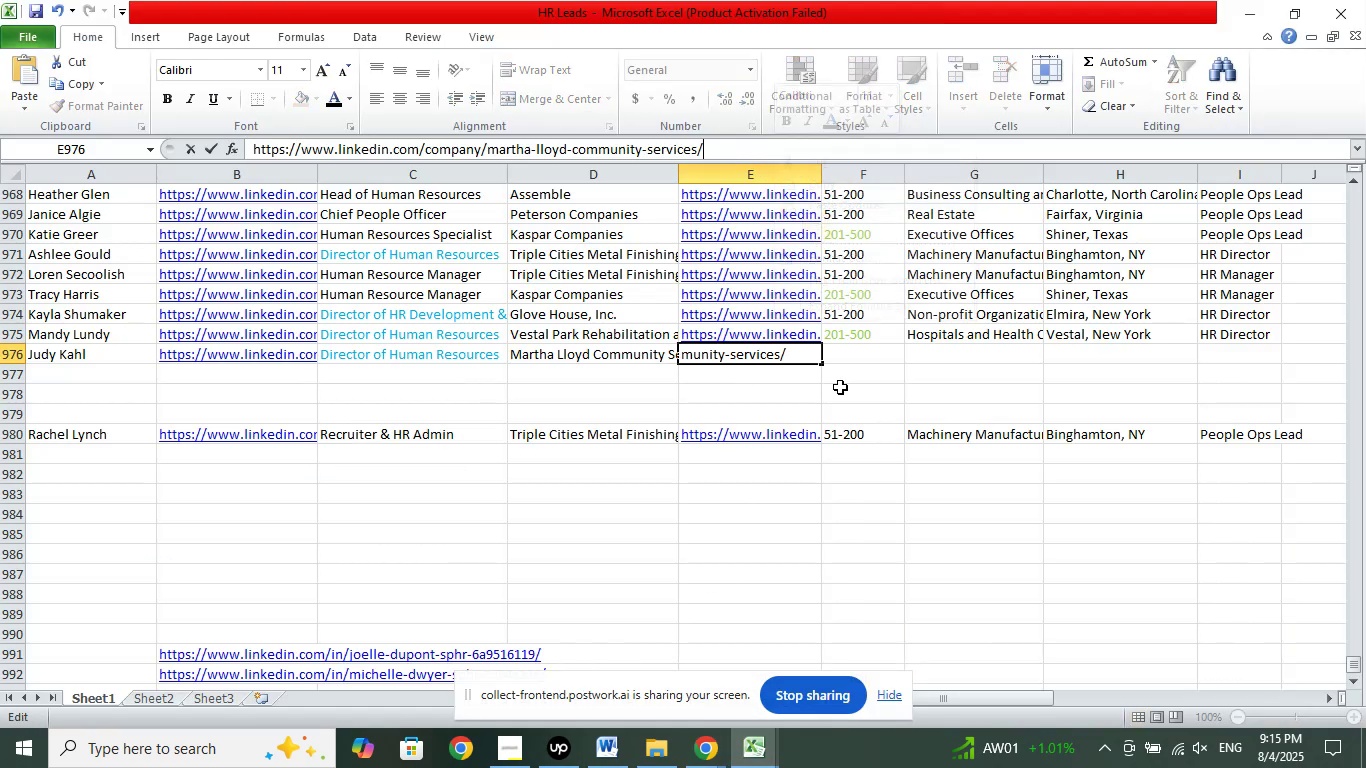 
left_click([869, 352])
 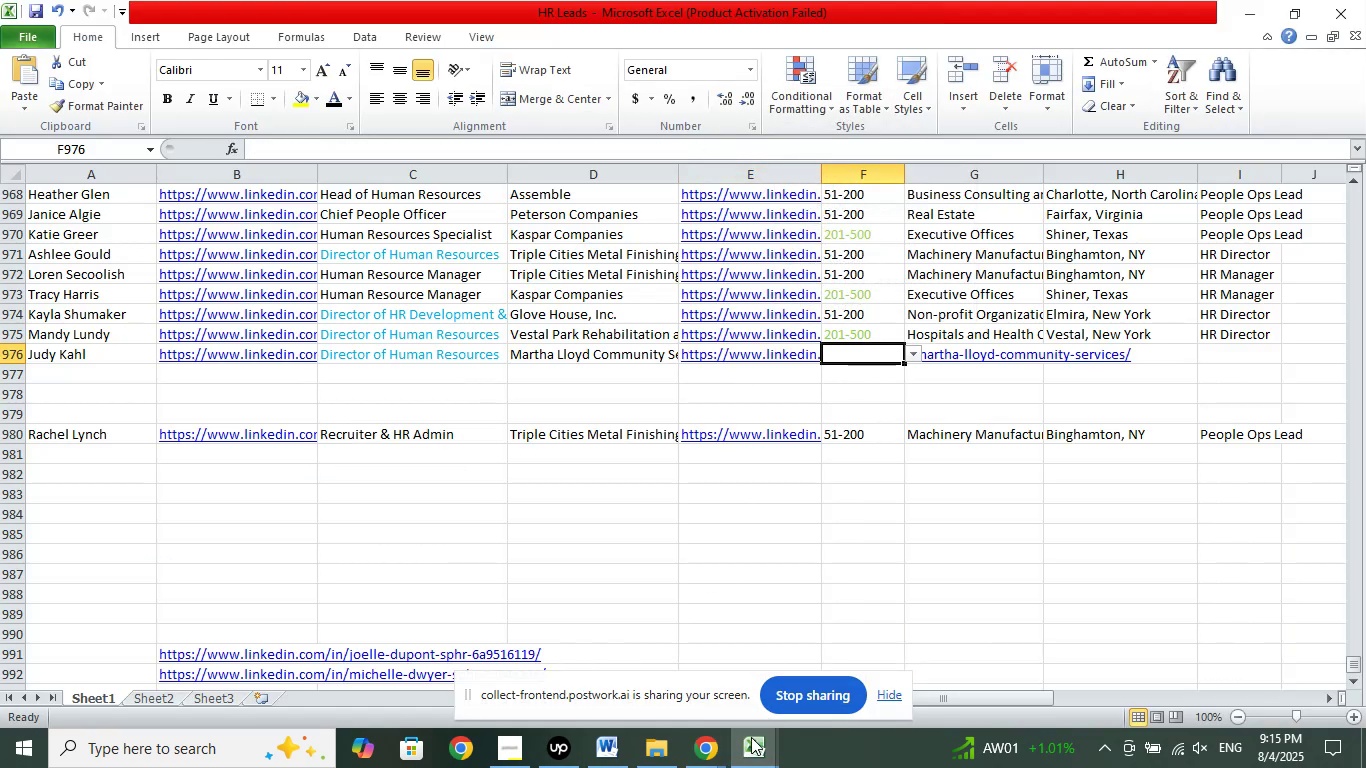 
left_click([703, 749])
 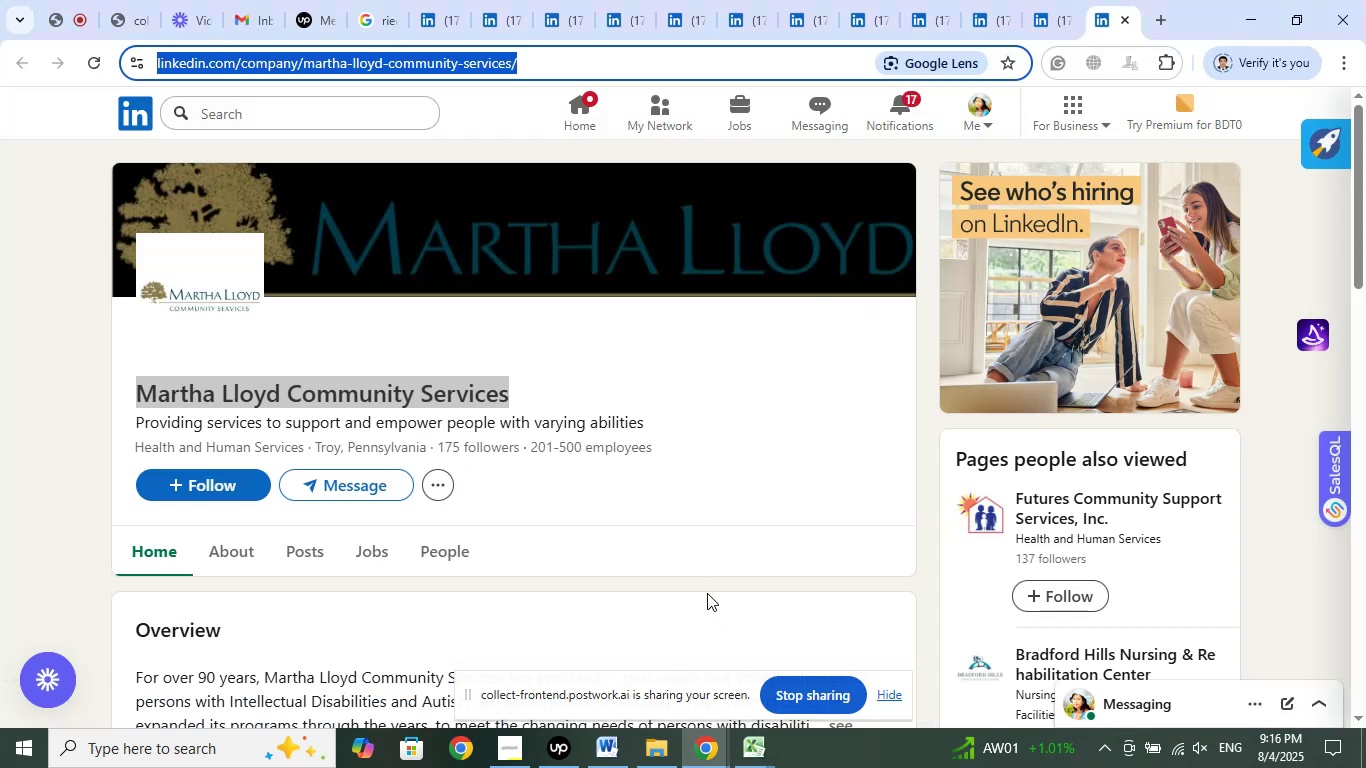 
left_click([753, 753])
 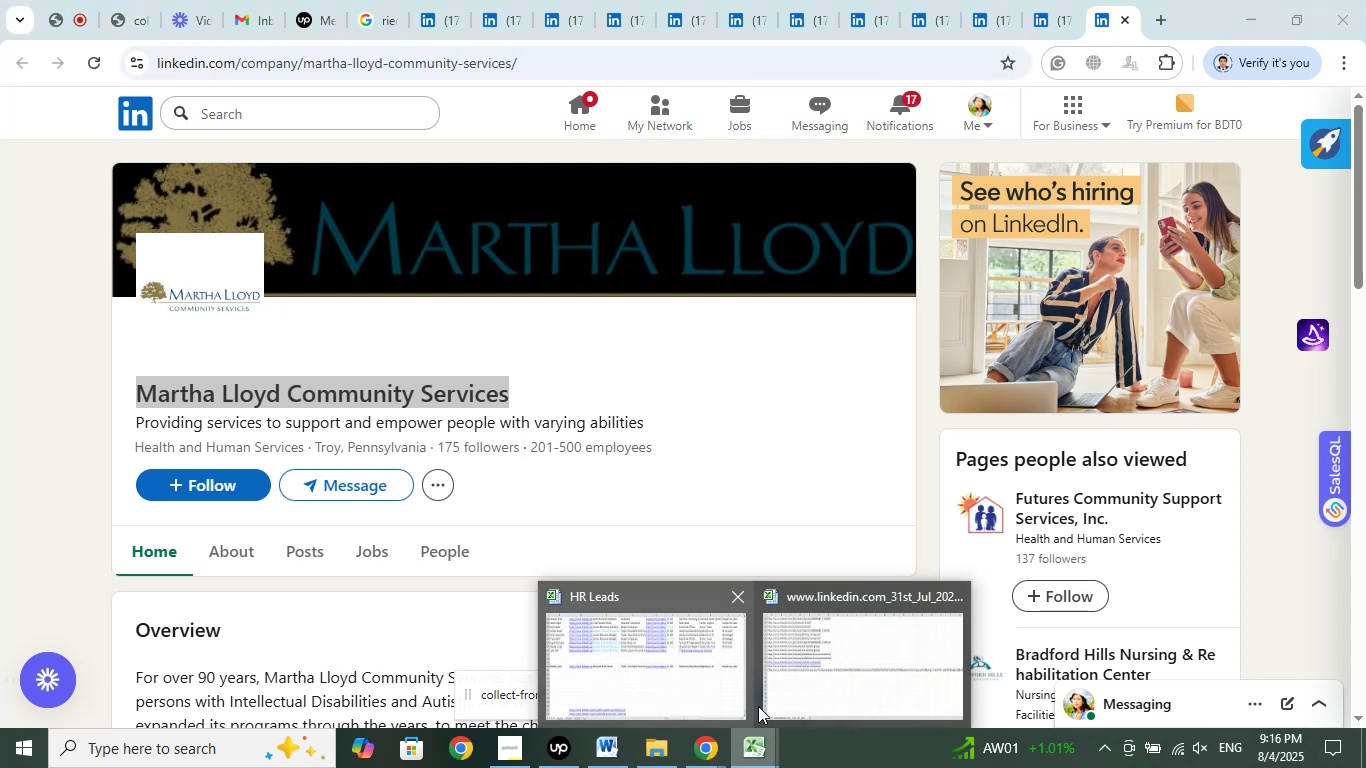 
left_click([692, 658])
 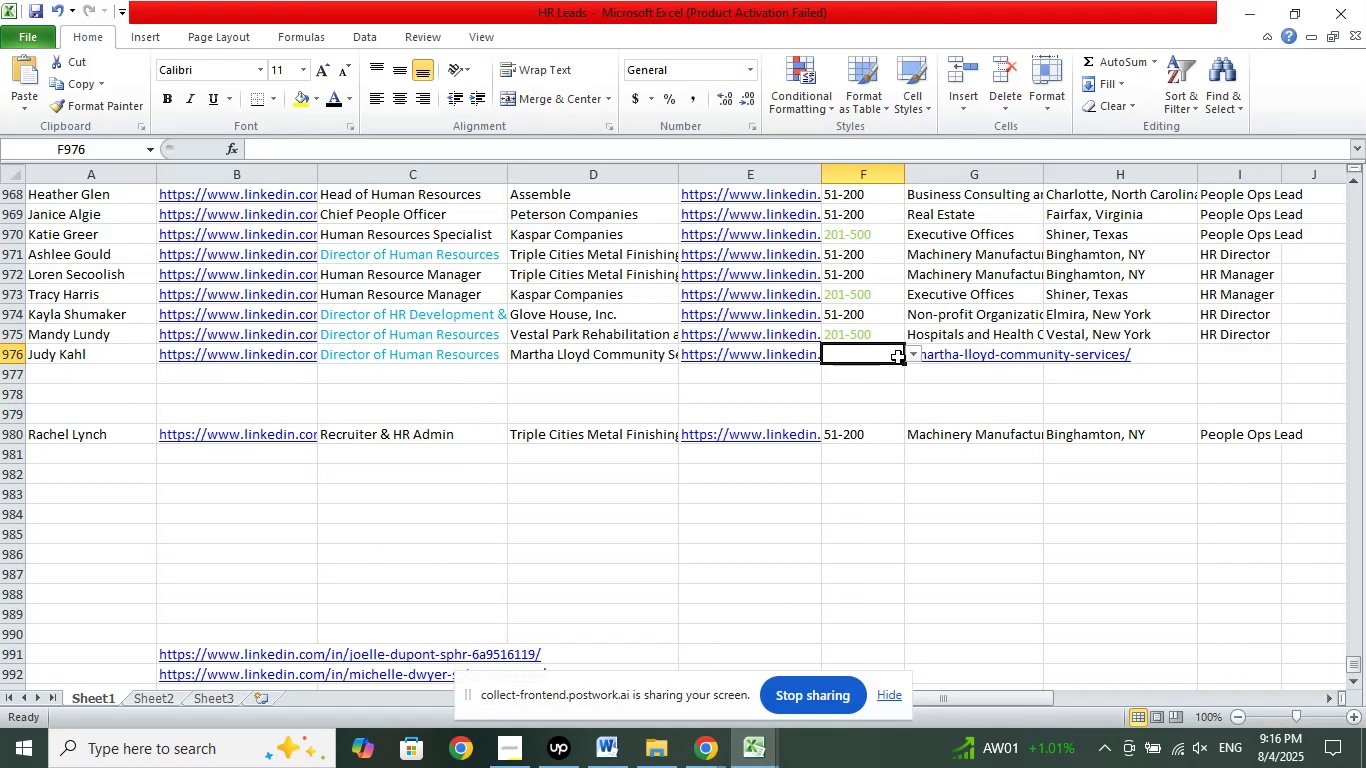 
left_click([912, 356])
 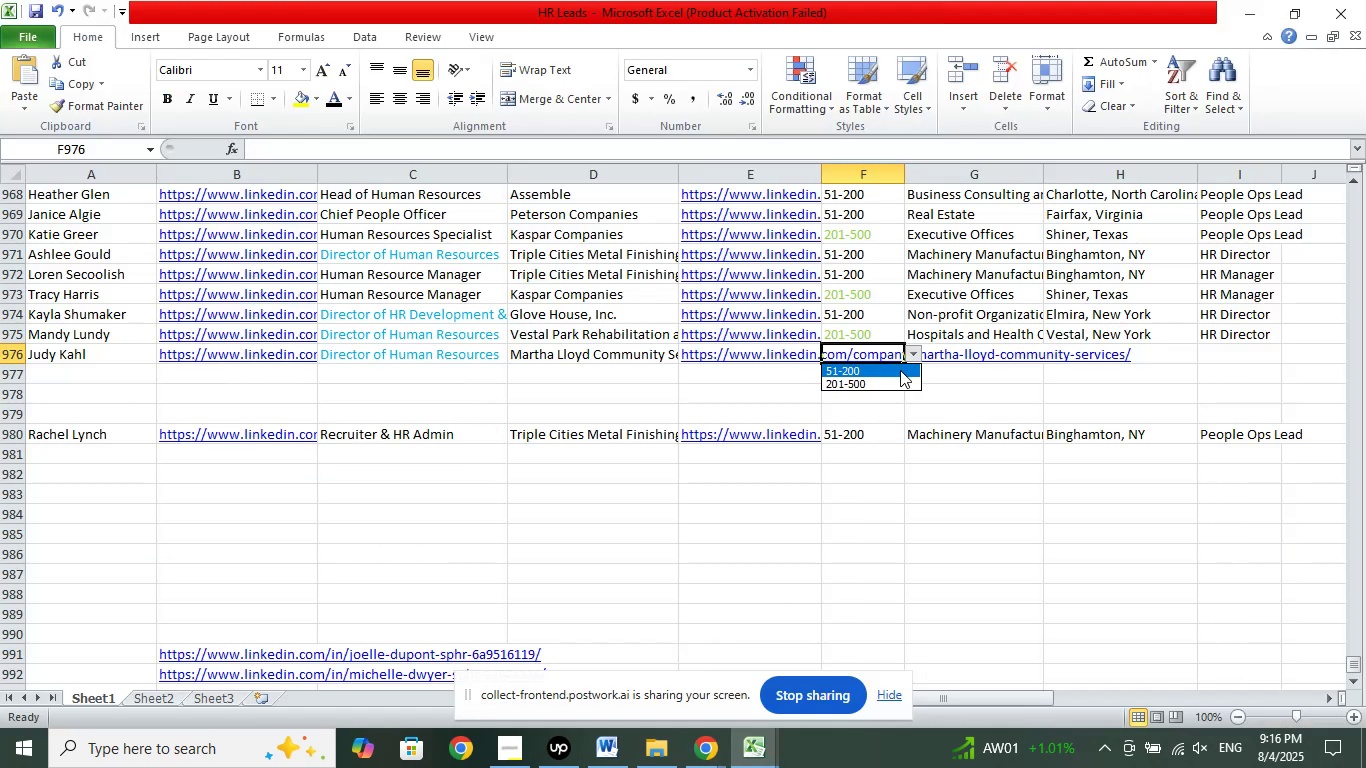 
left_click([895, 379])
 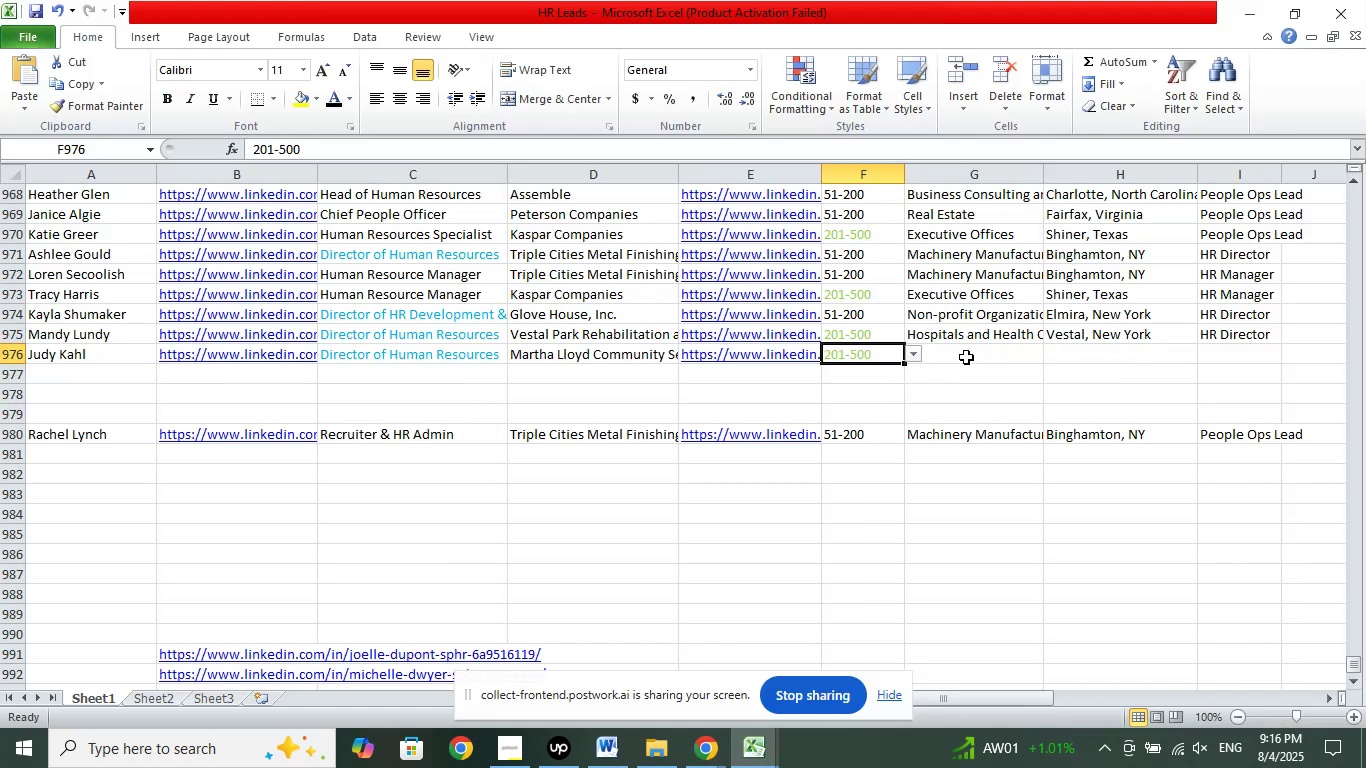 
left_click([966, 355])
 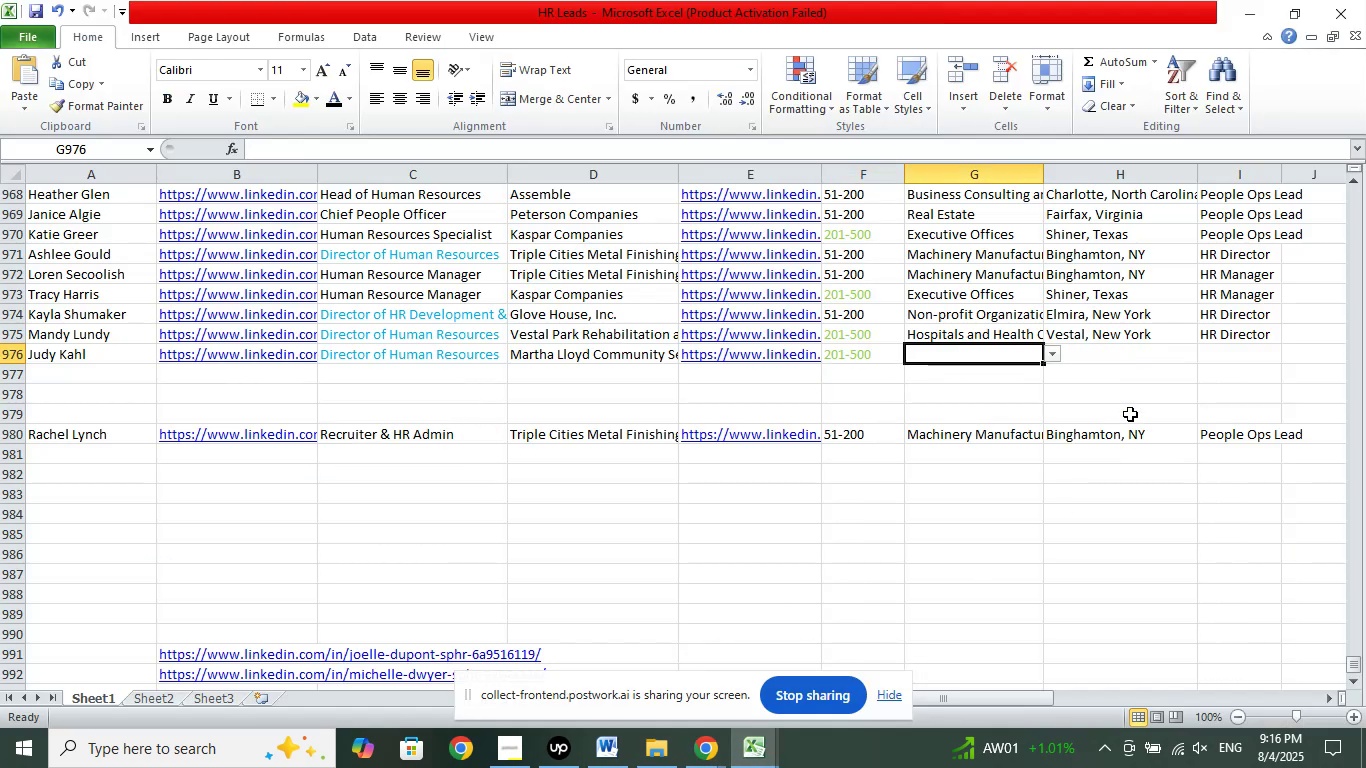 
left_click([1096, 355])
 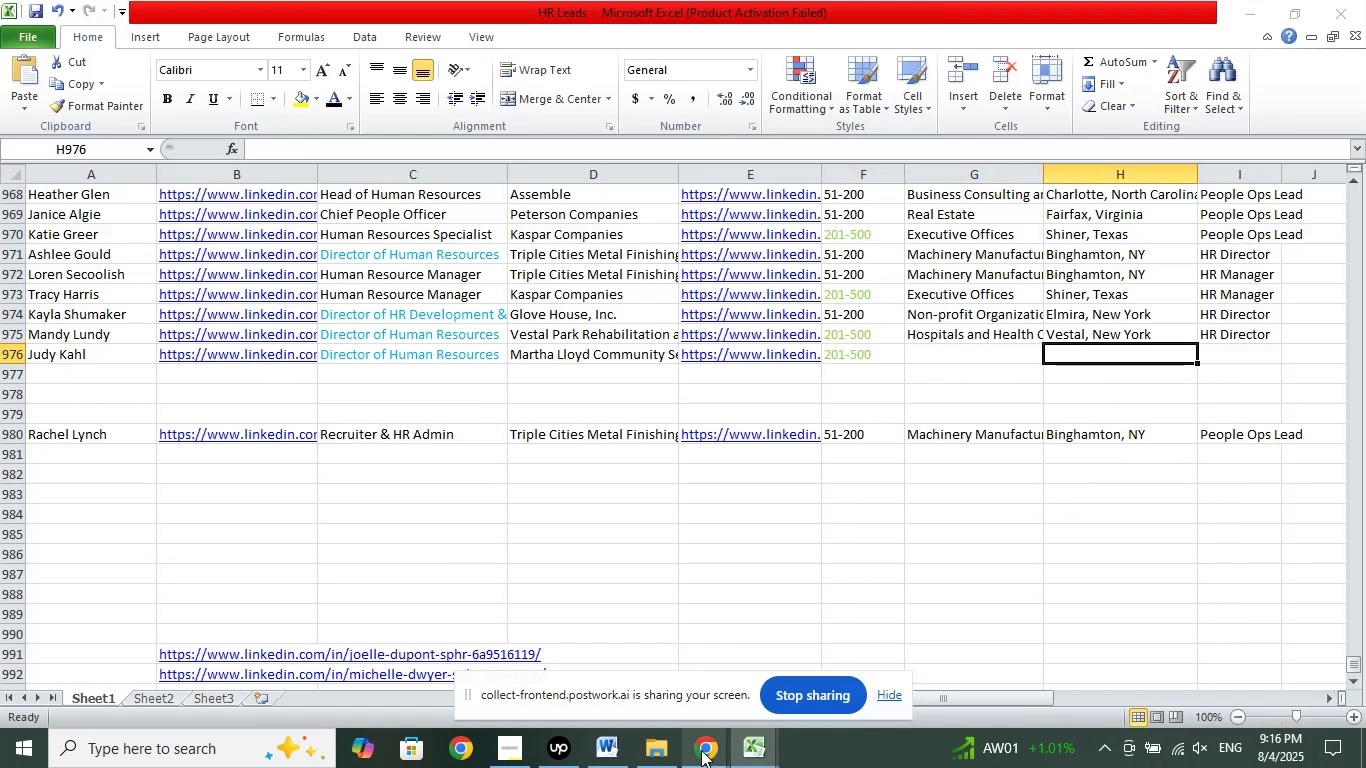 
double_click([617, 667])
 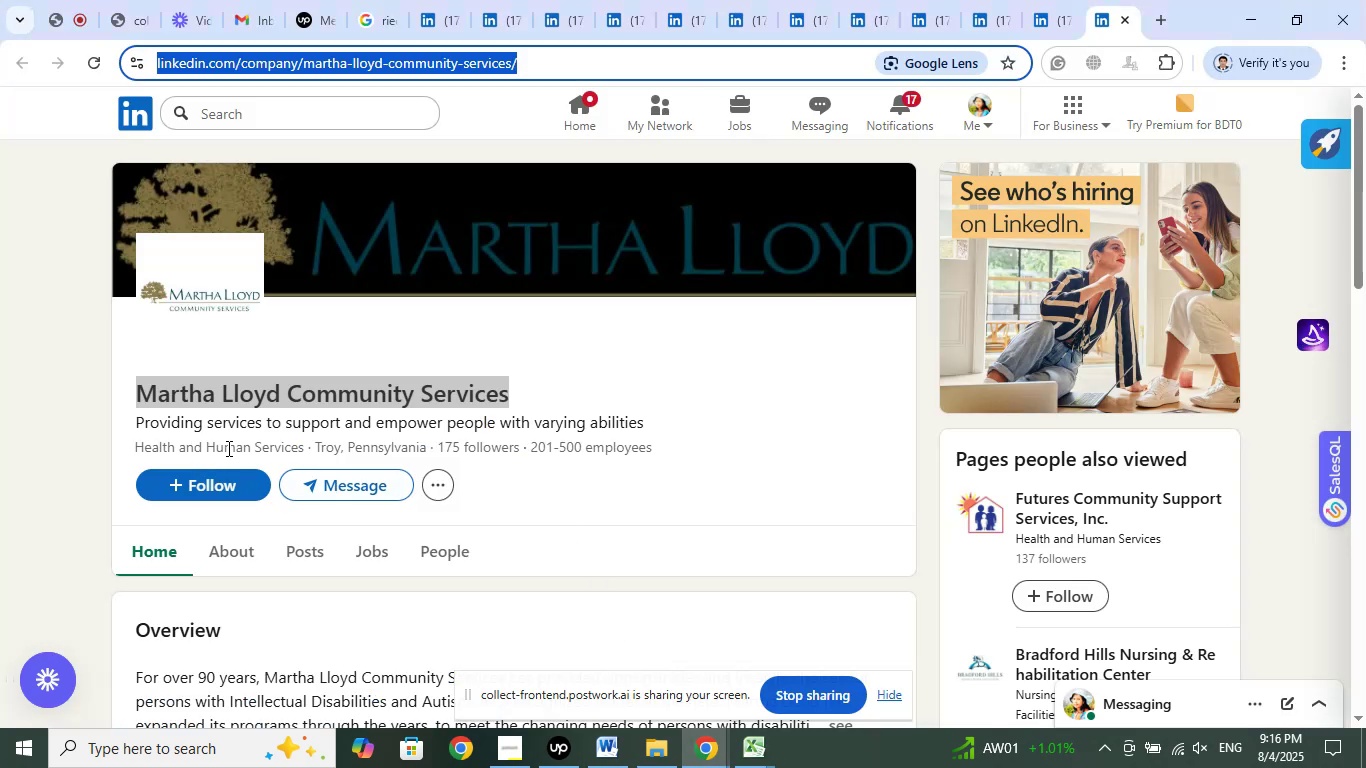 
left_click_drag(start_coordinate=[315, 447], to_coordinate=[430, 451])
 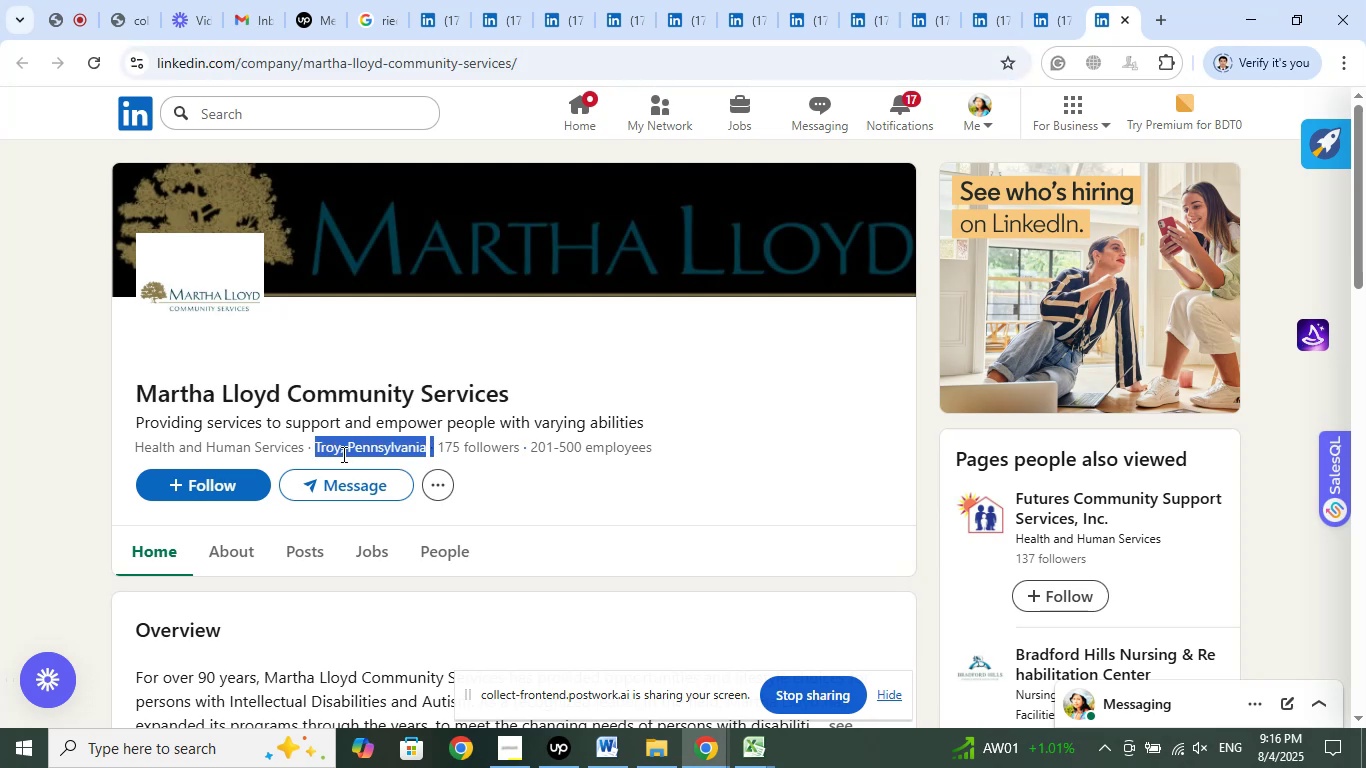 
left_click([347, 444])
 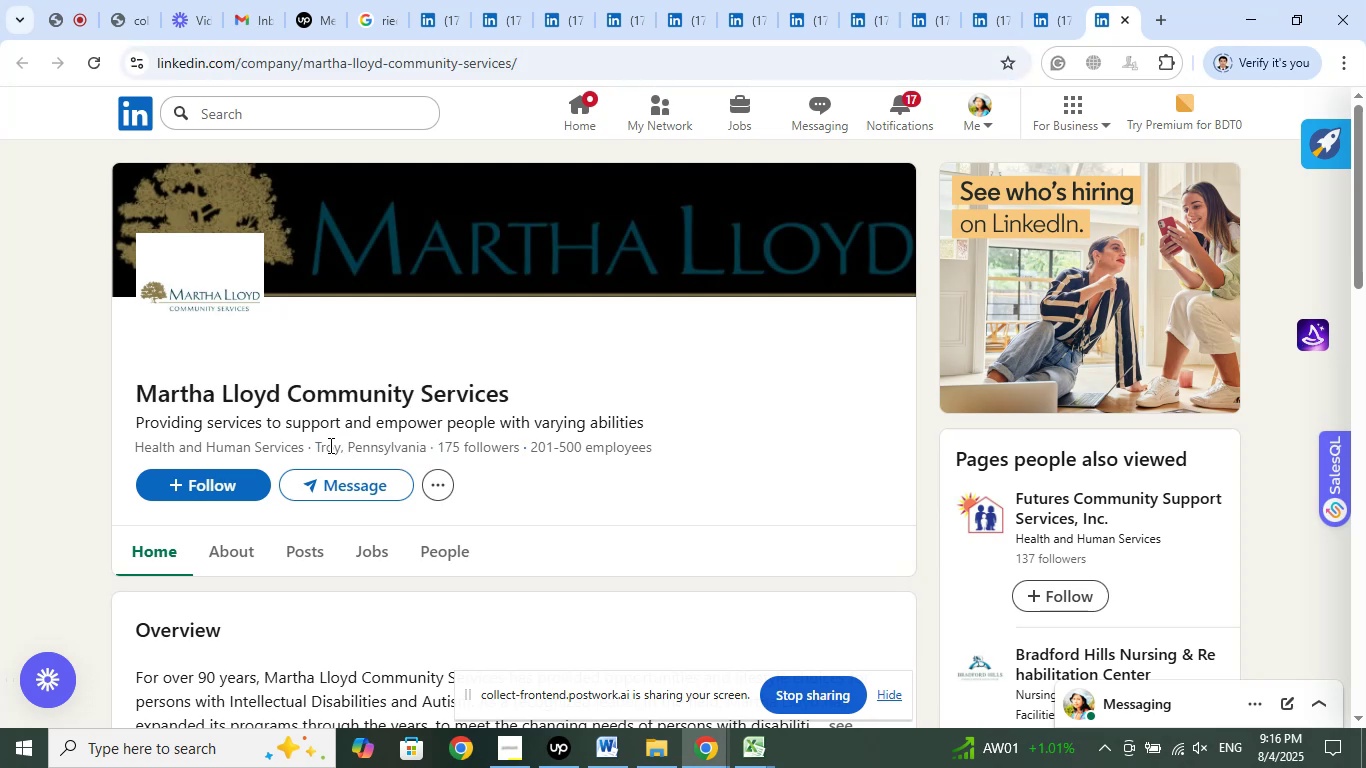 
left_click_drag(start_coordinate=[313, 447], to_coordinate=[428, 453])
 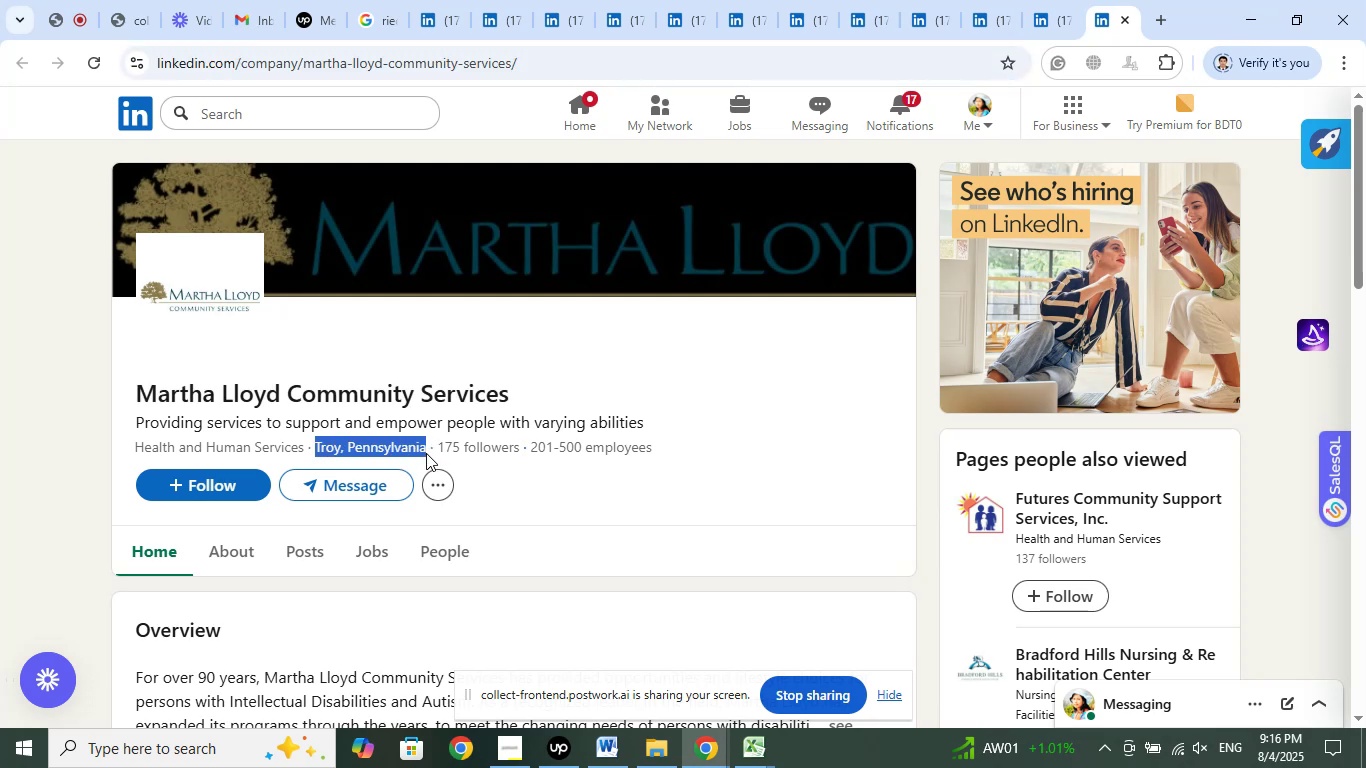 
right_click([406, 442])
 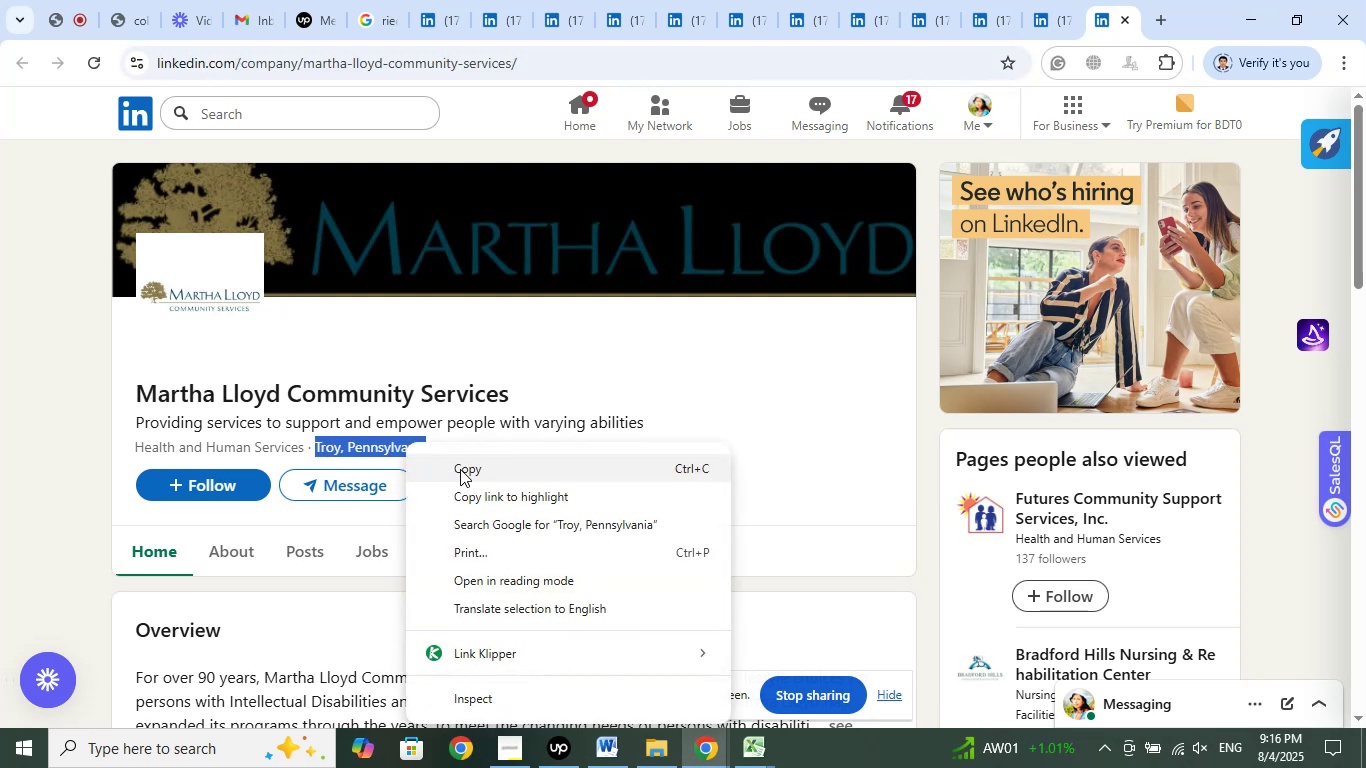 
left_click([464, 469])
 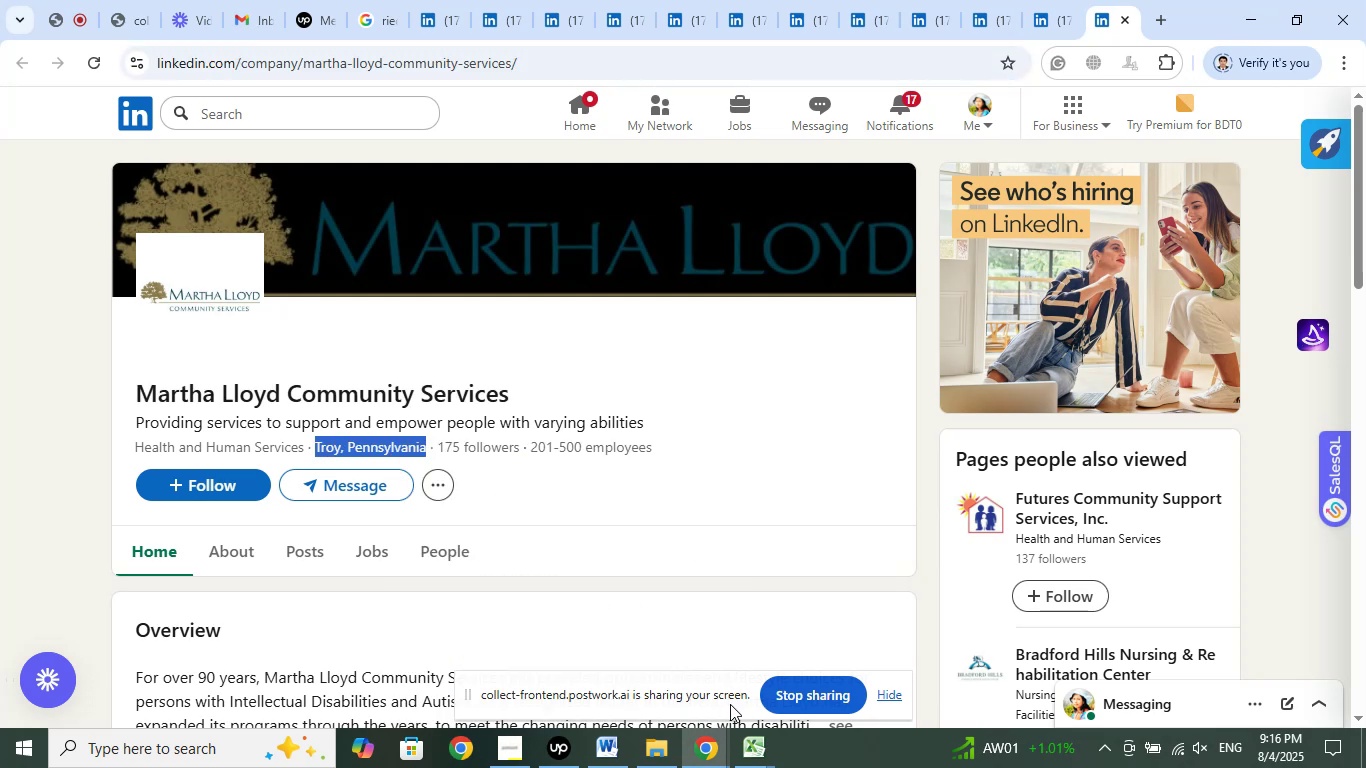 
left_click([753, 753])
 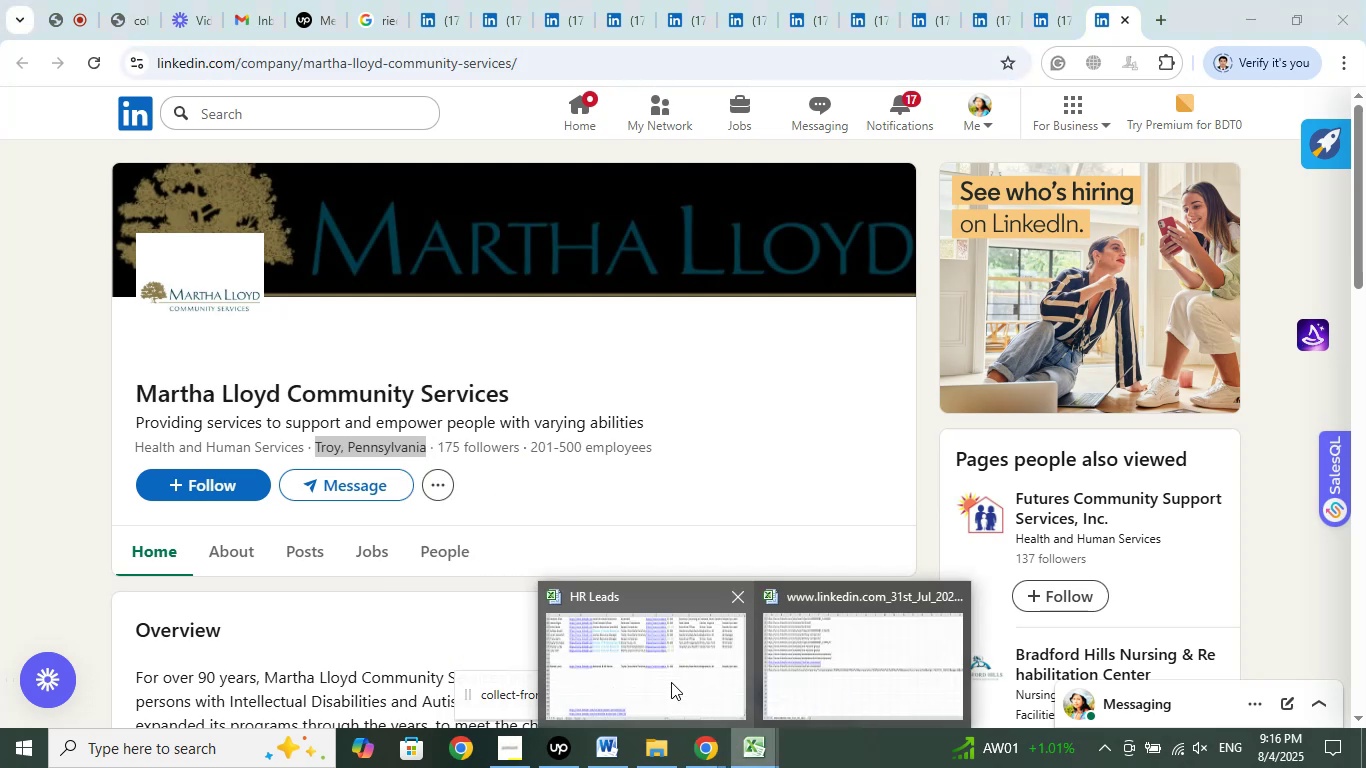 
left_click([671, 681])
 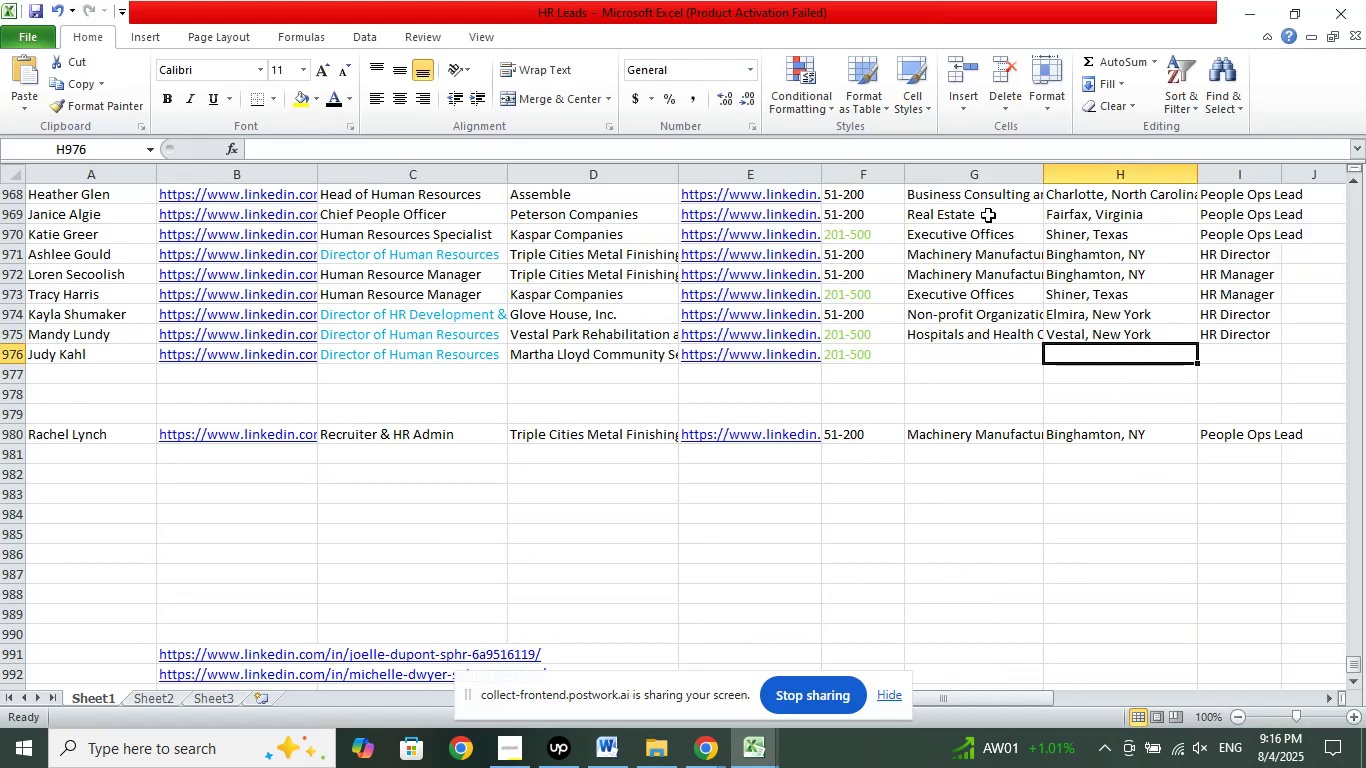 
left_click([975, 151])
 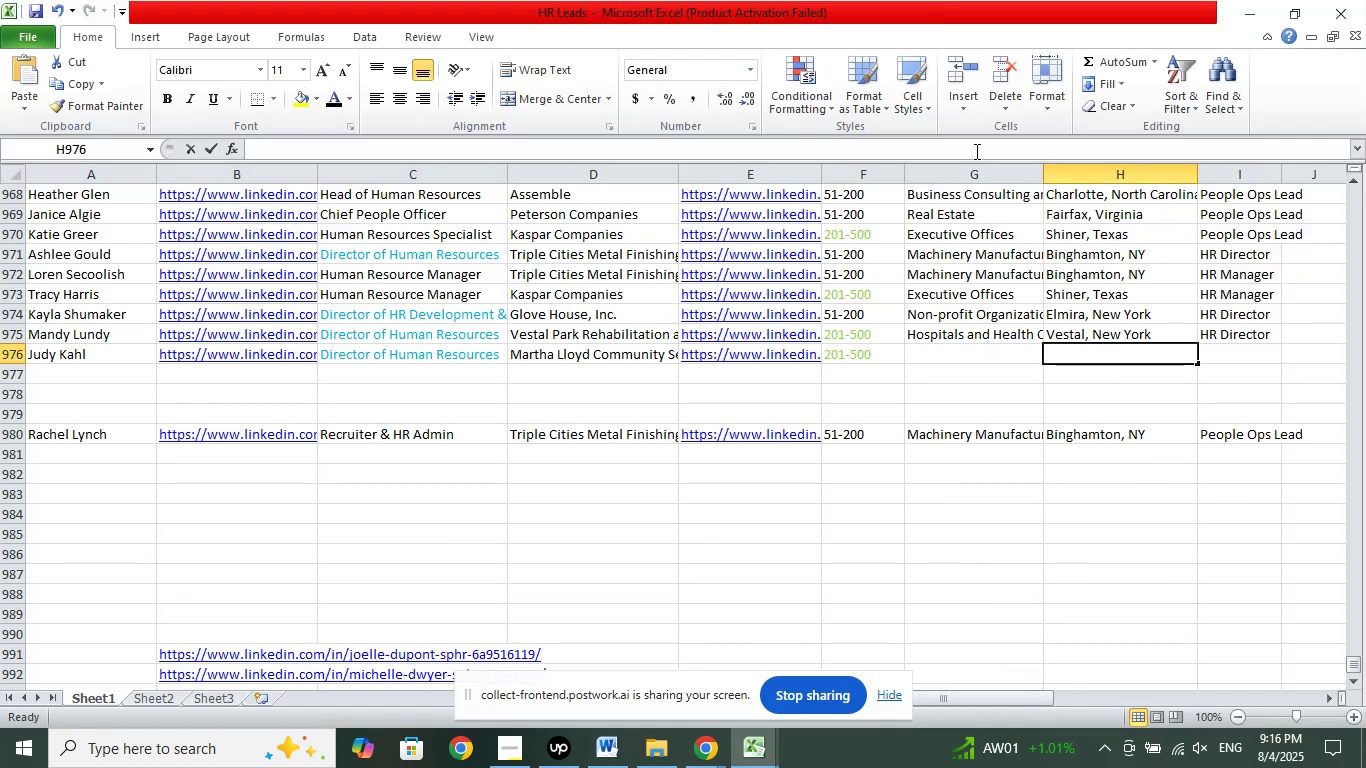 
right_click([975, 151])
 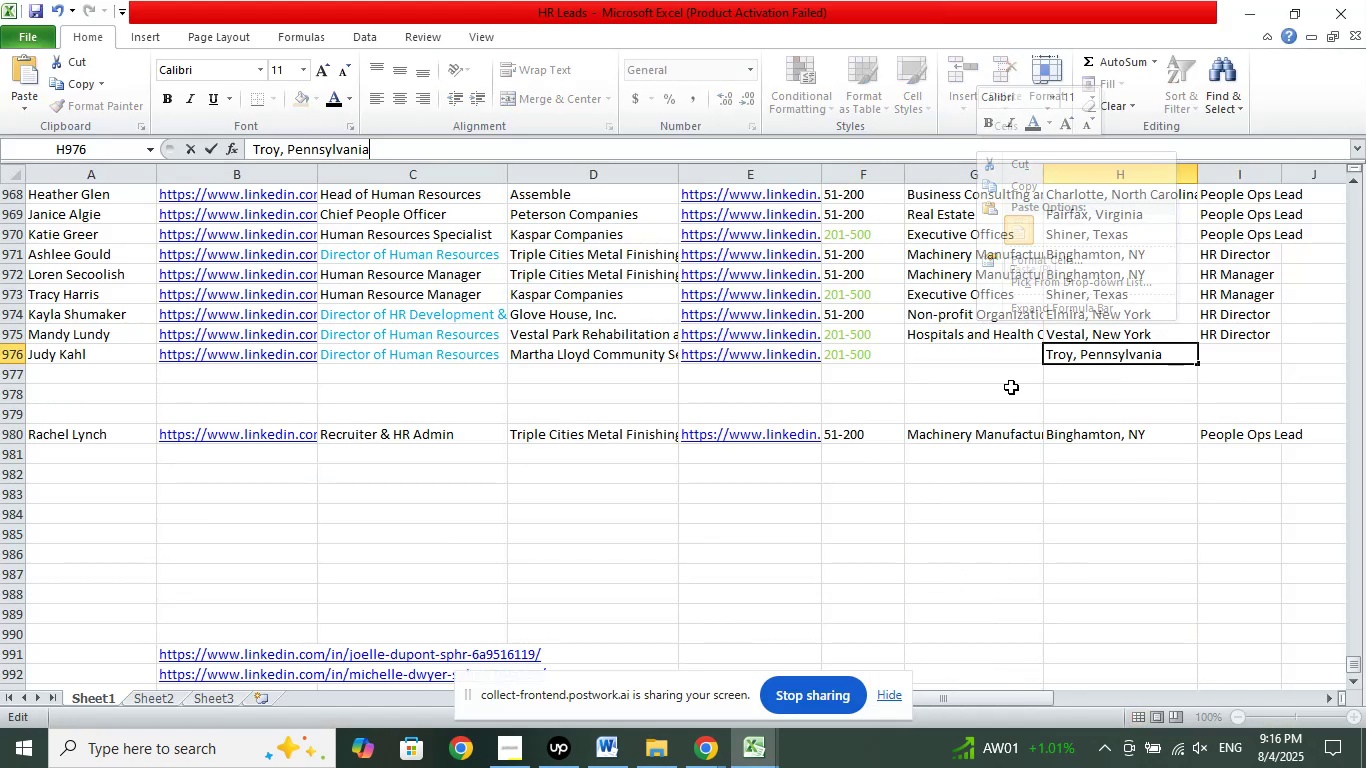 
left_click([998, 355])
 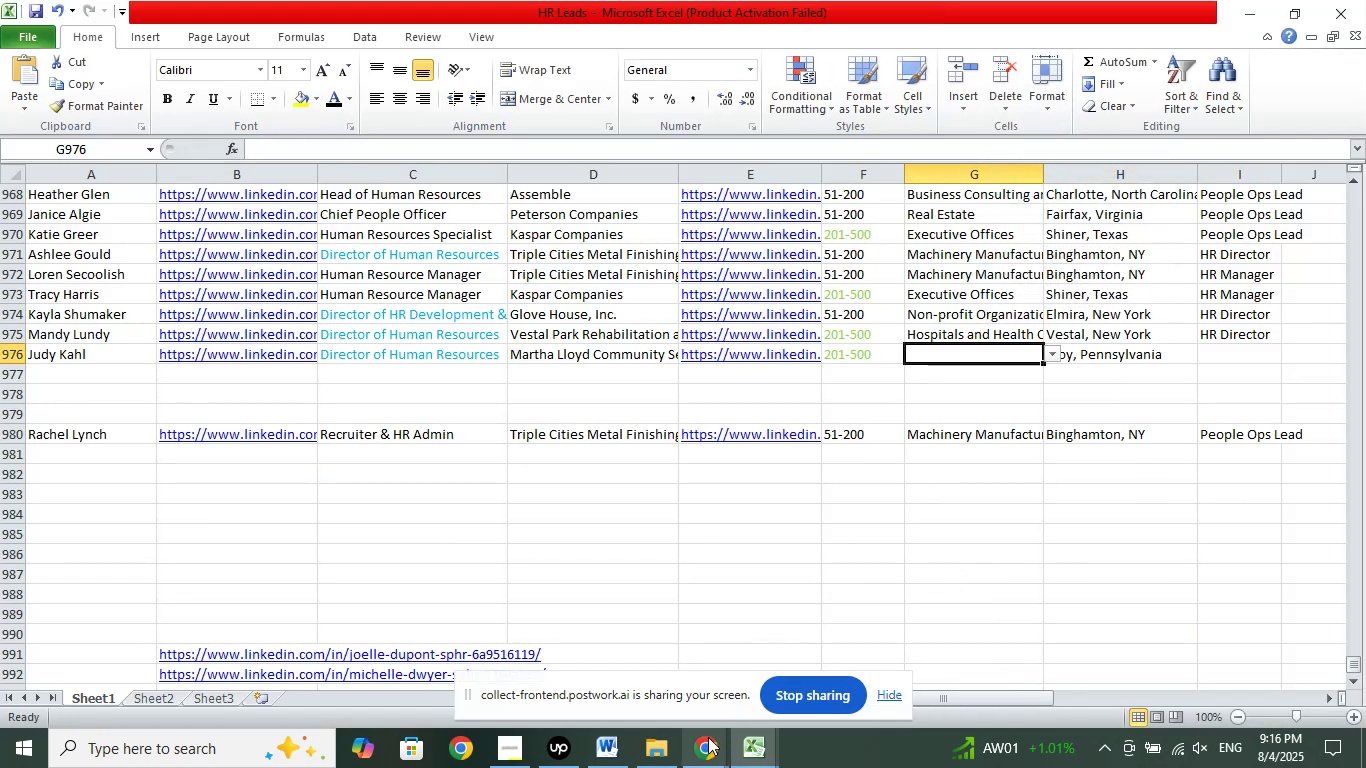 
double_click([583, 685])
 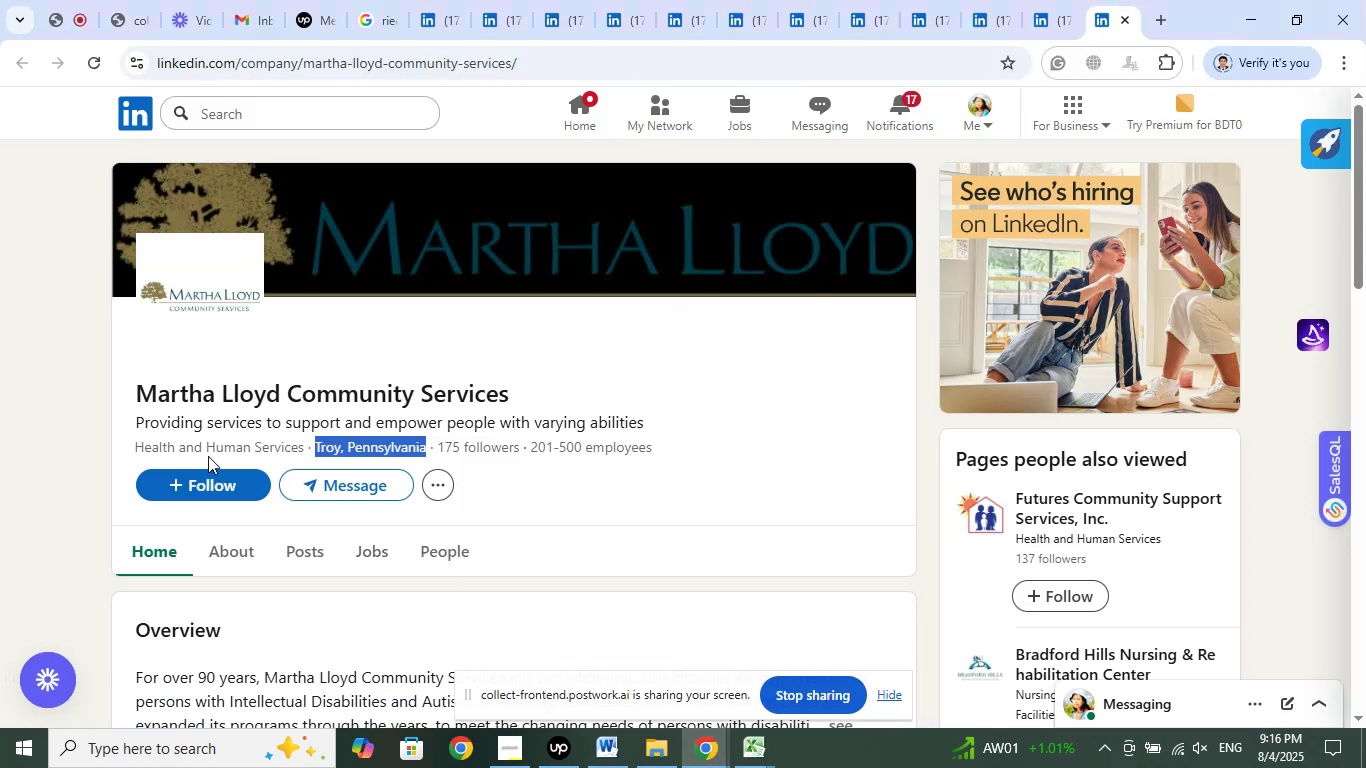 
left_click_drag(start_coordinate=[120, 438], to_coordinate=[303, 448])
 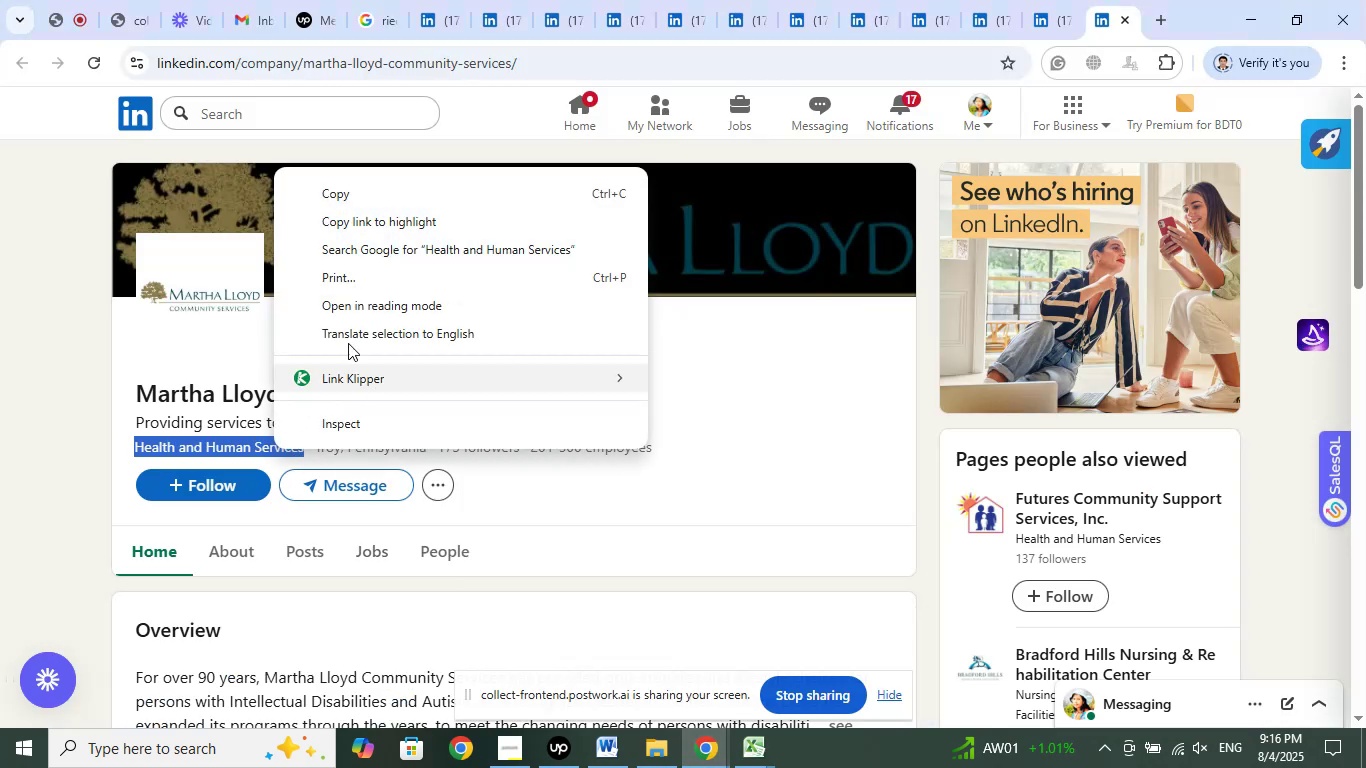 
left_click([339, 194])
 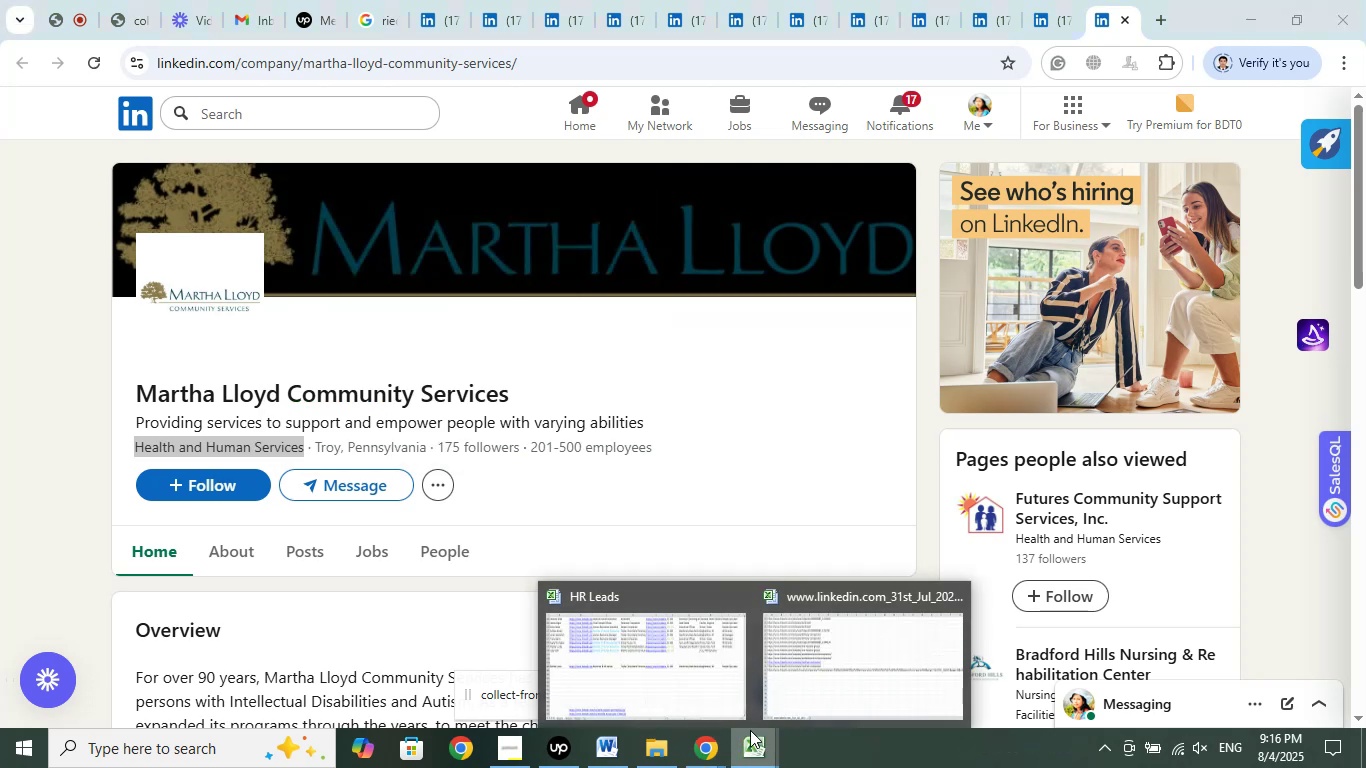 
left_click([717, 676])
 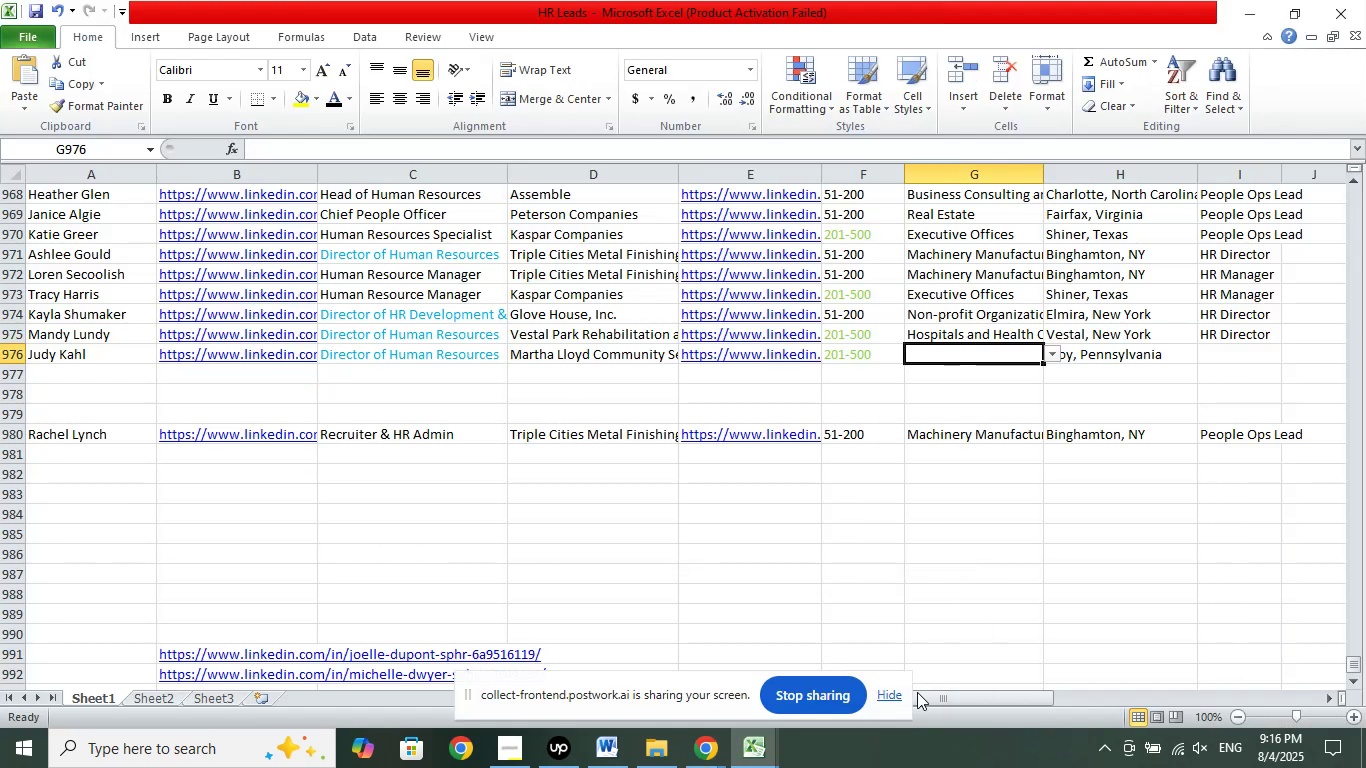 
left_click_drag(start_coordinate=[935, 696], to_coordinate=[1365, 676])
 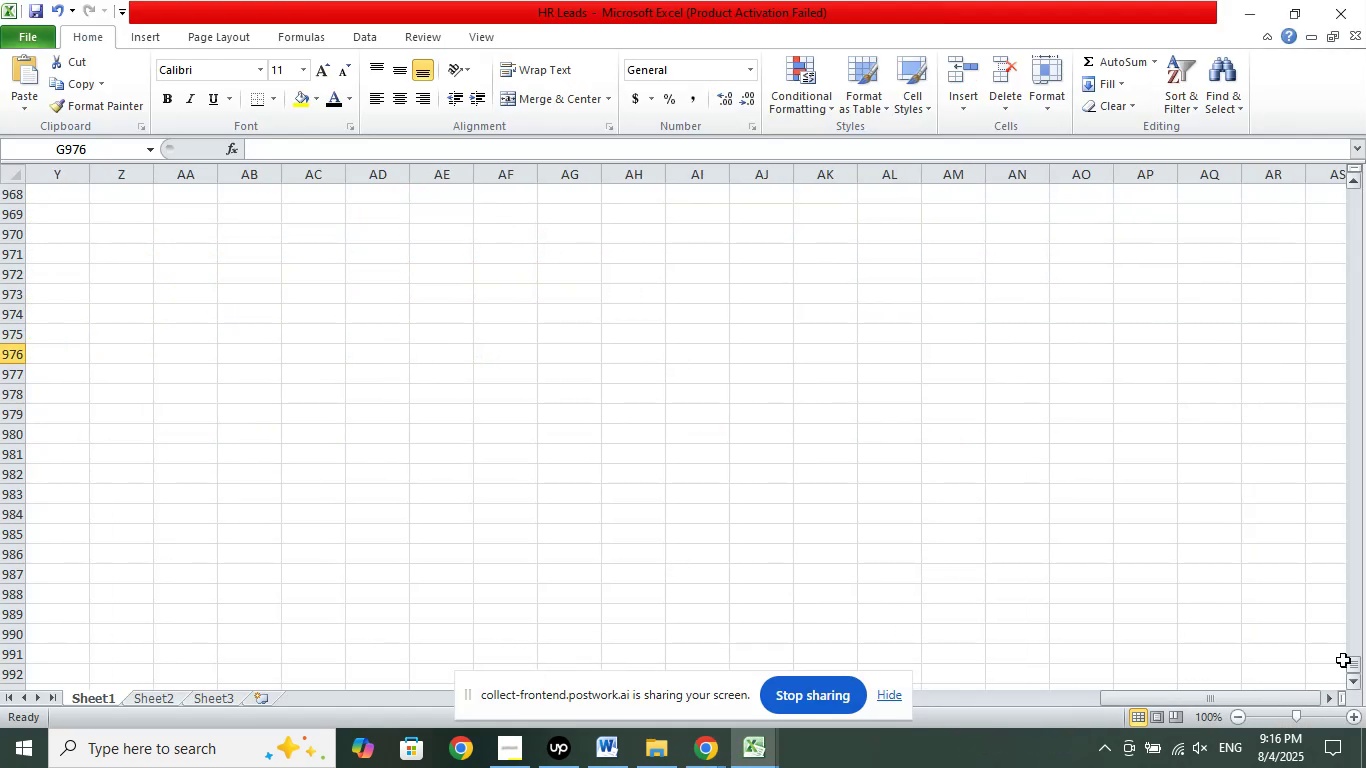 
scroll: coordinate [1233, 432], scroll_direction: up, amount: 21.0
 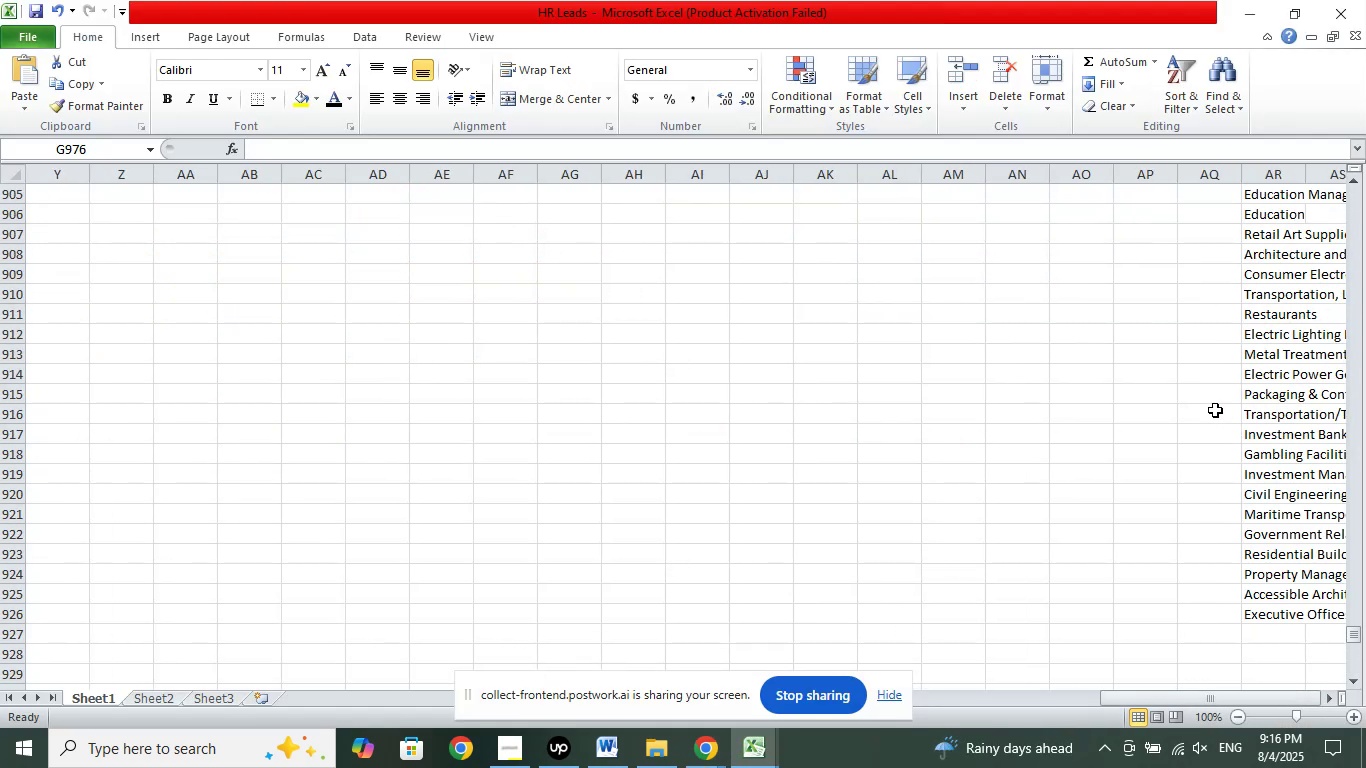 
scroll: coordinate [1229, 485], scroll_direction: down, amount: 3.0
 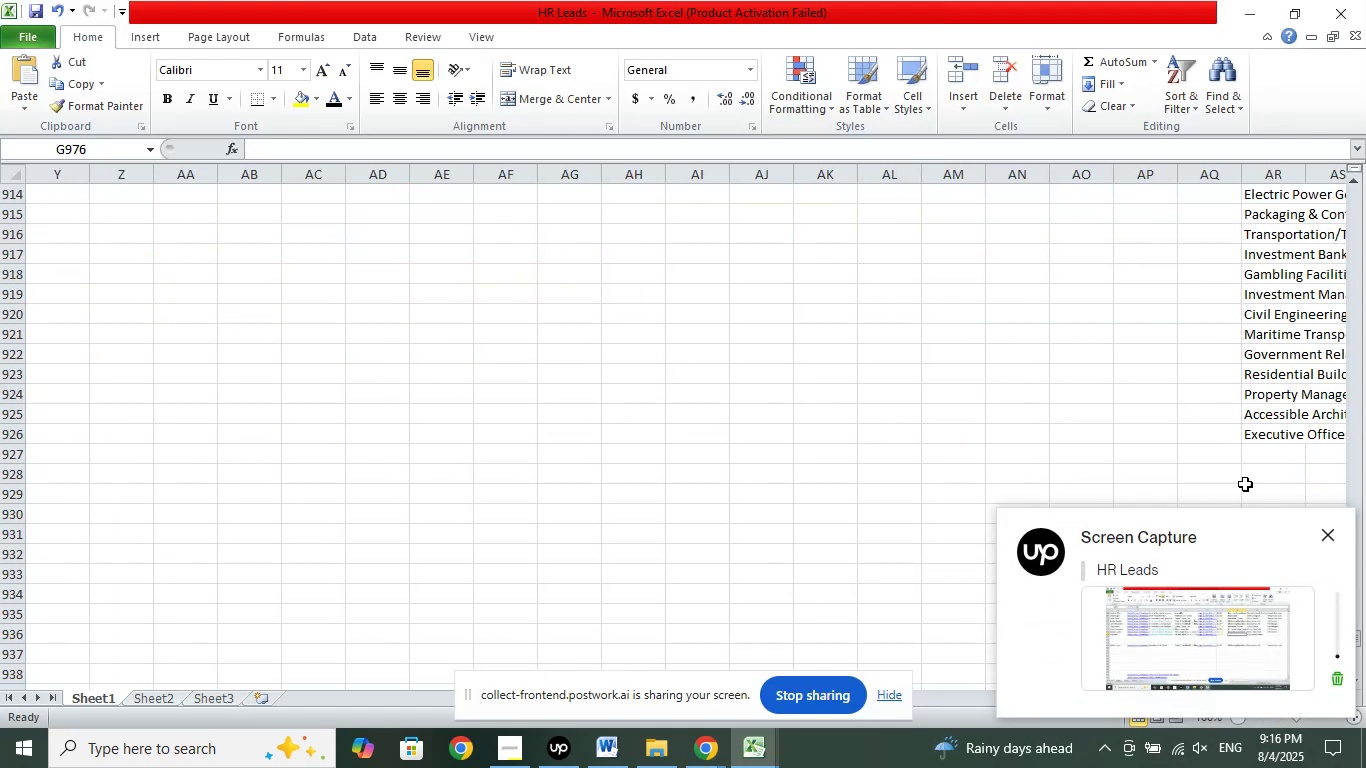 
left_click([1265, 455])
 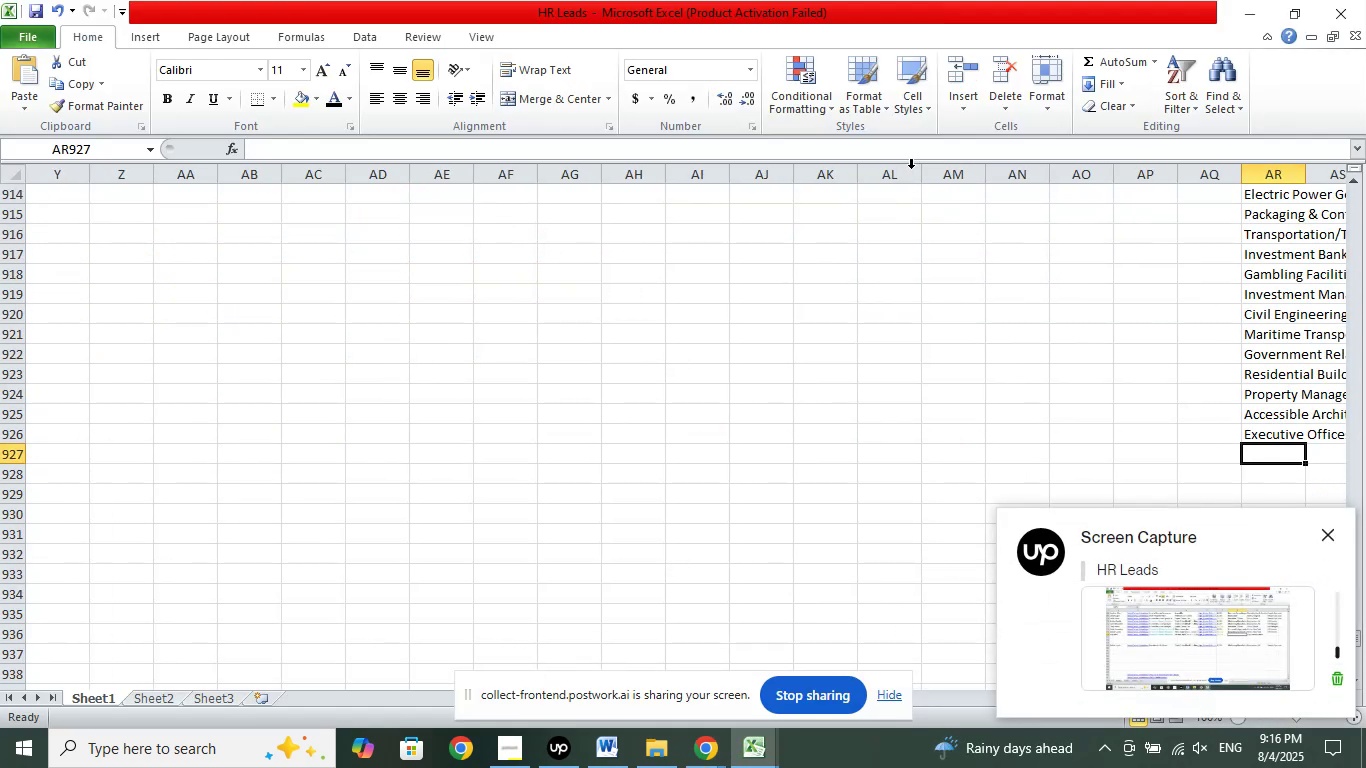 
left_click([899, 155])
 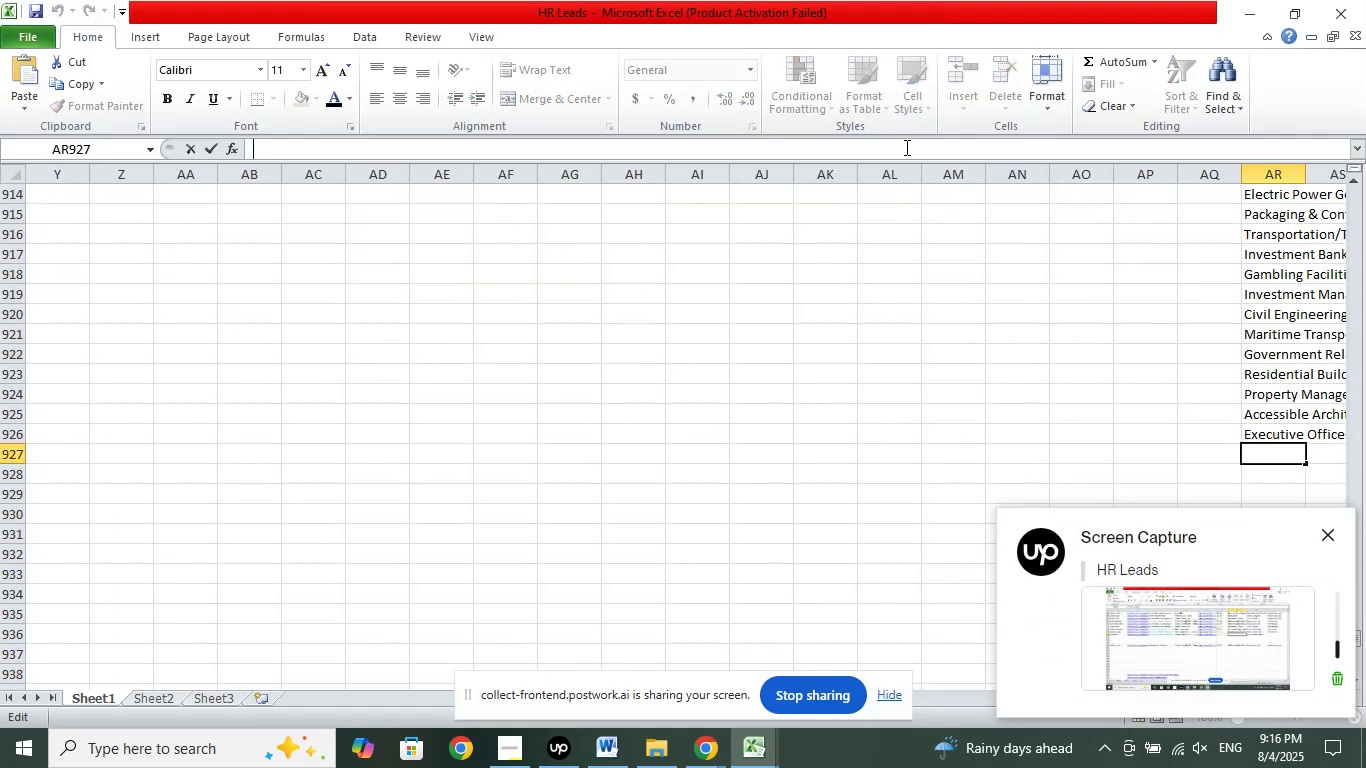 
right_click([905, 147])
 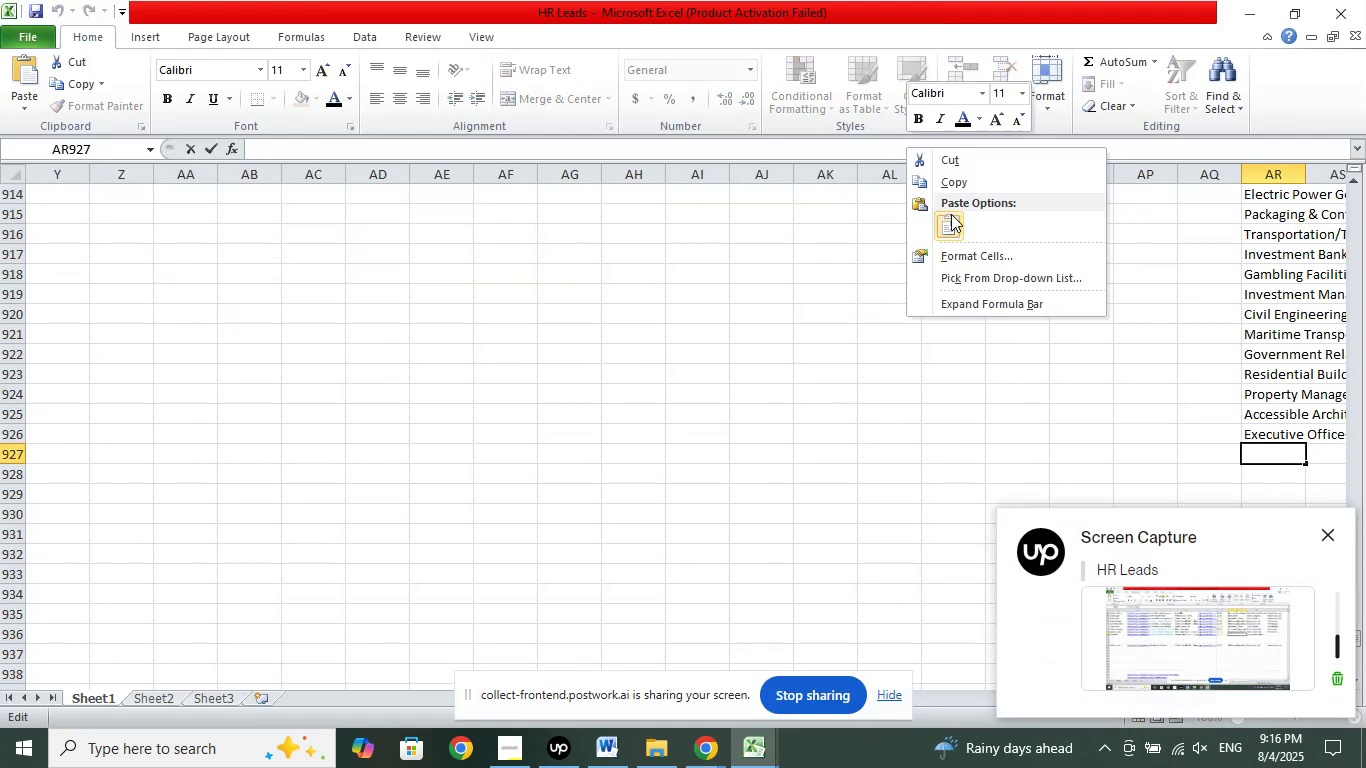 
left_click([959, 217])
 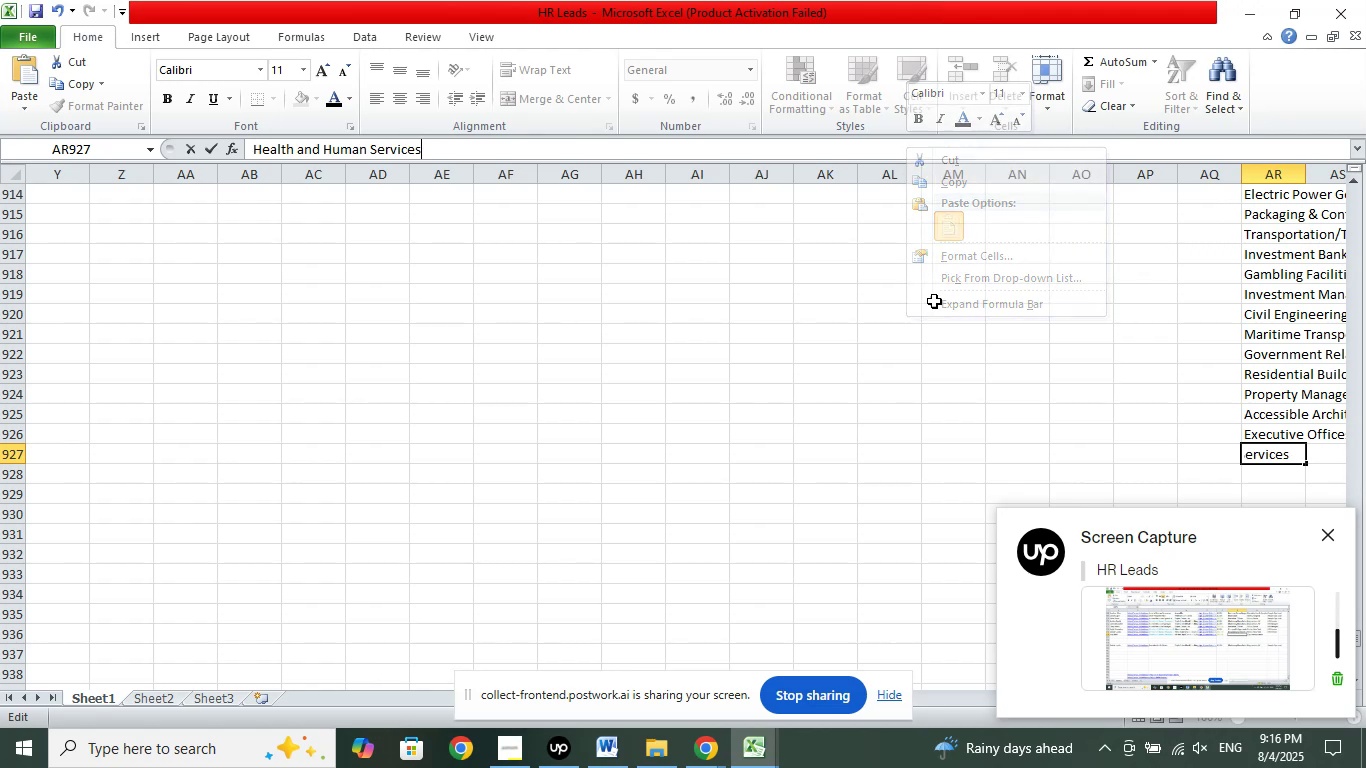 
left_click([899, 378])
 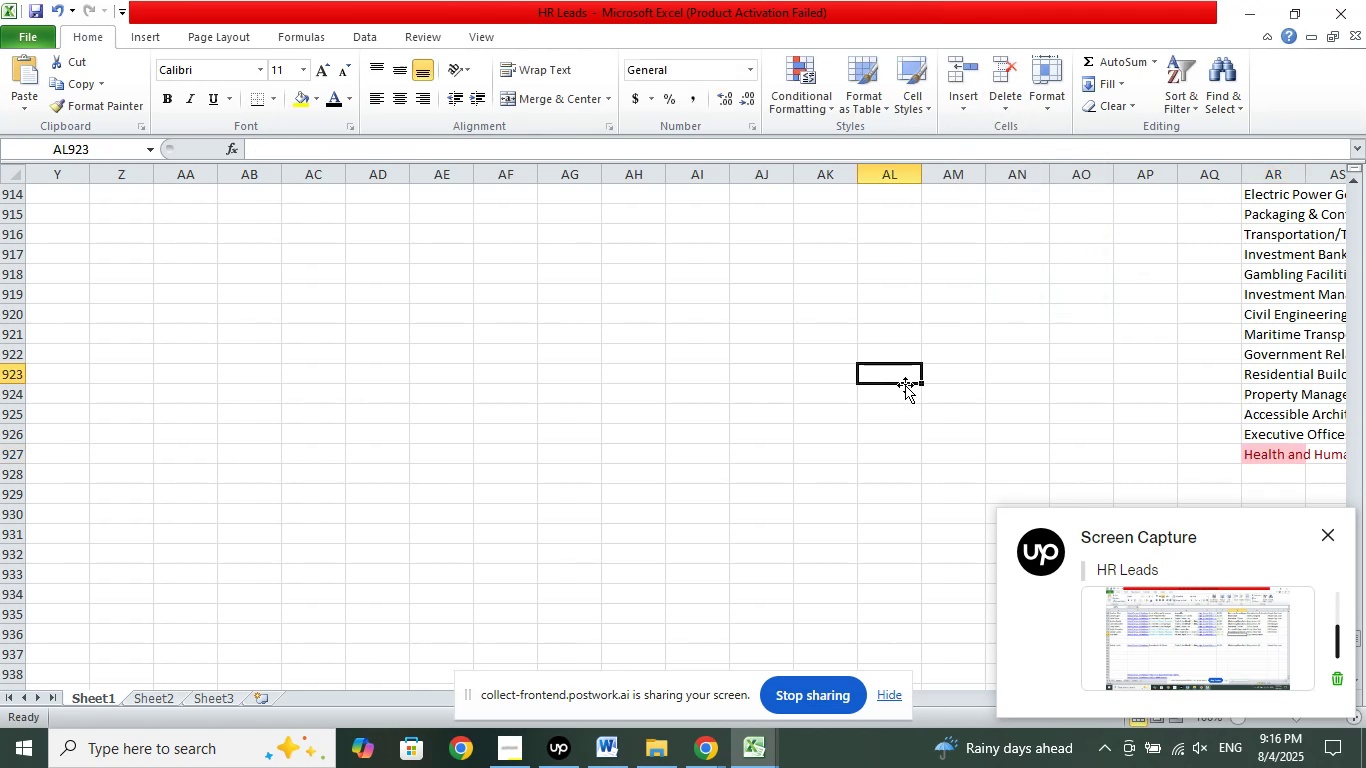 
scroll: coordinate [945, 465], scroll_direction: up, amount: 46.0
 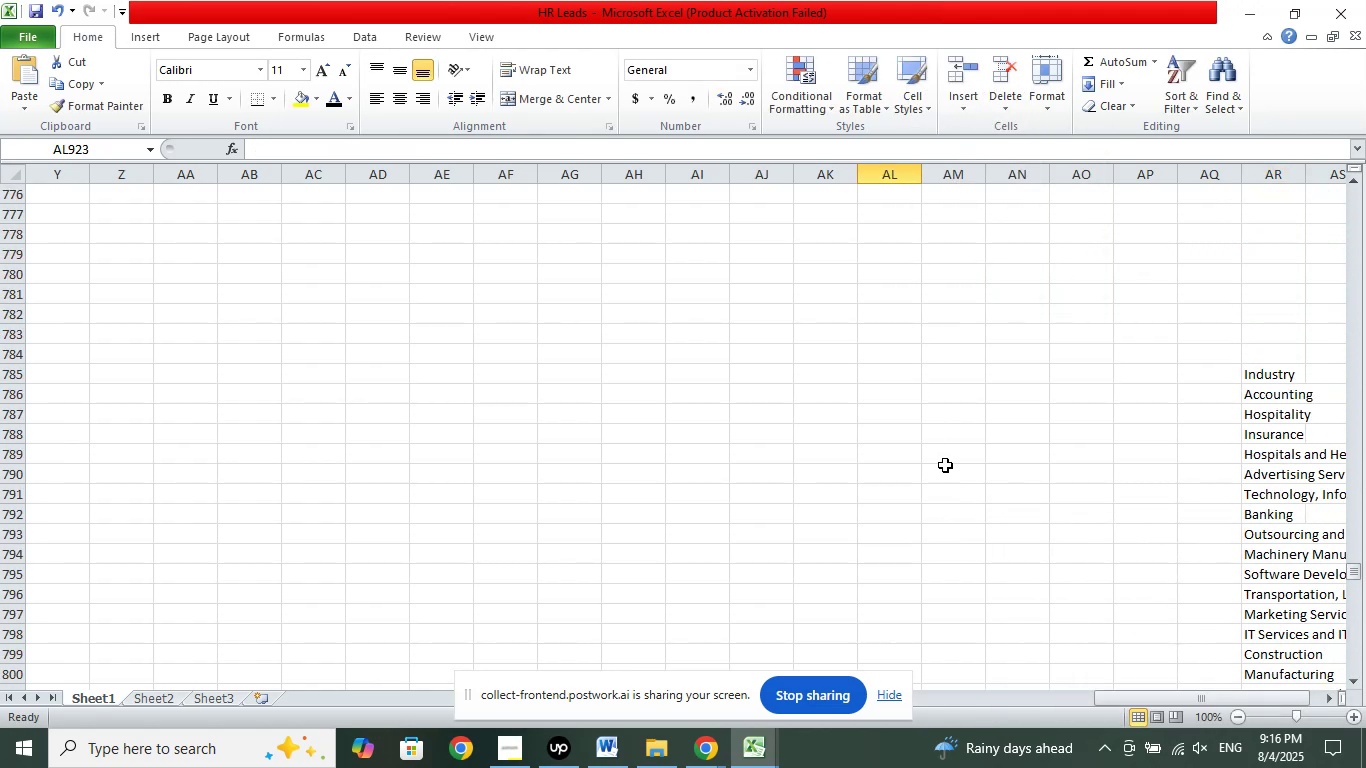 
key(Control+Z)
 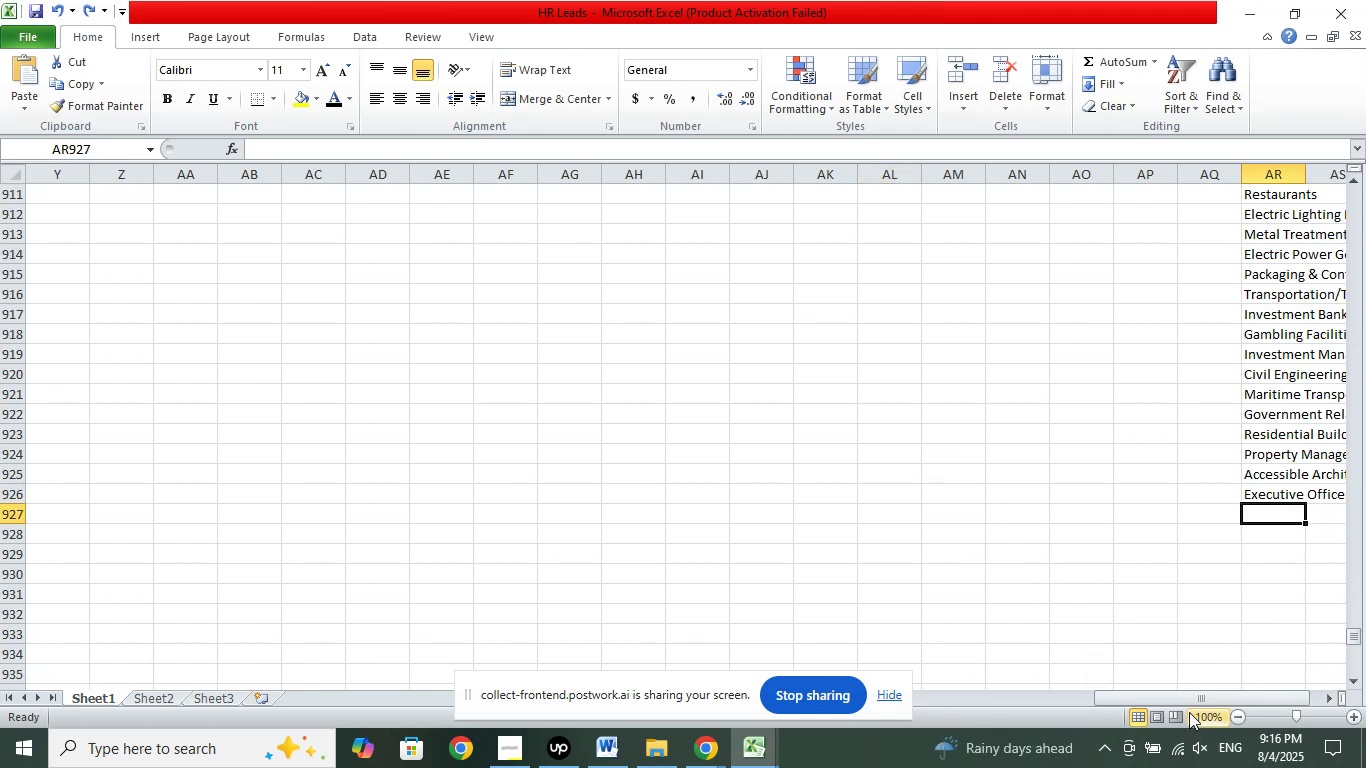 
left_click_drag(start_coordinate=[1191, 697], to_coordinate=[756, 695])
 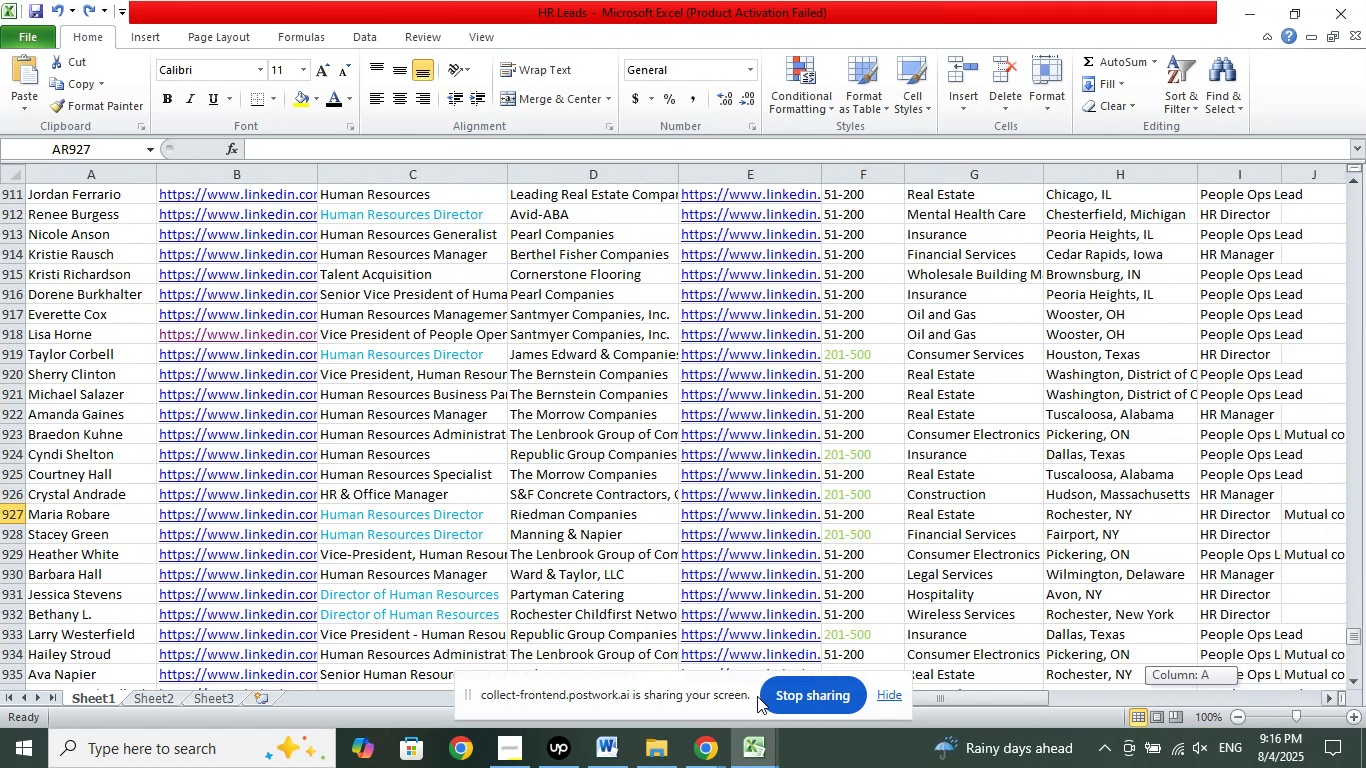 
scroll: coordinate [900, 476], scroll_direction: down, amount: 18.0
 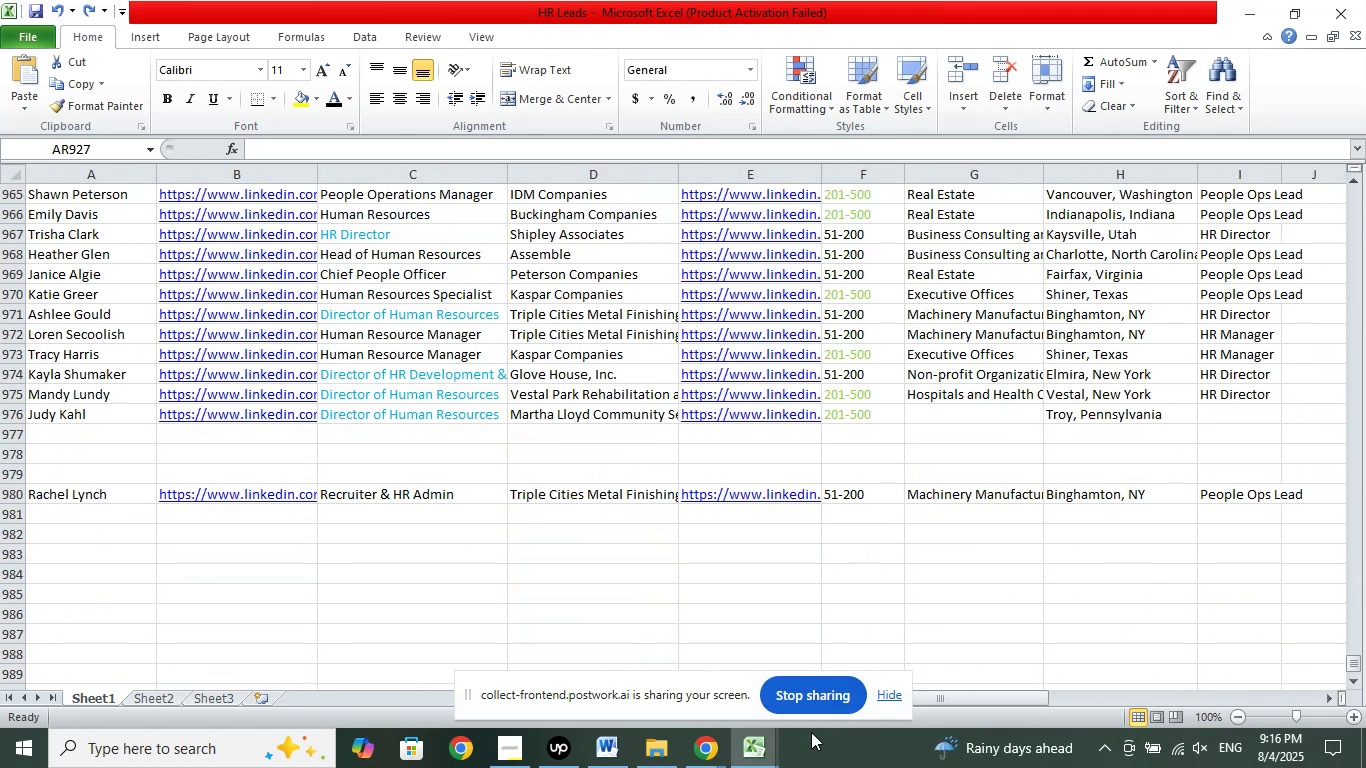 
left_click([715, 750])
 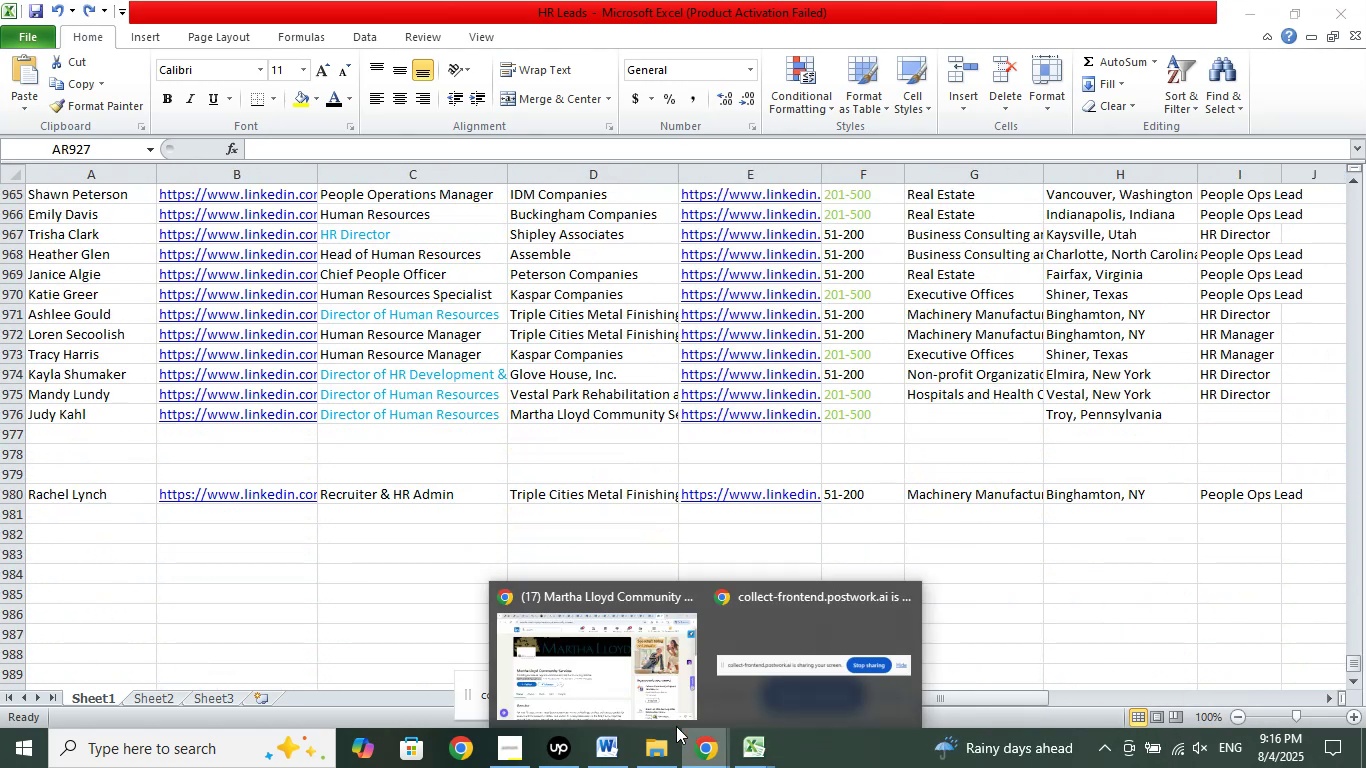 
left_click([654, 691])
 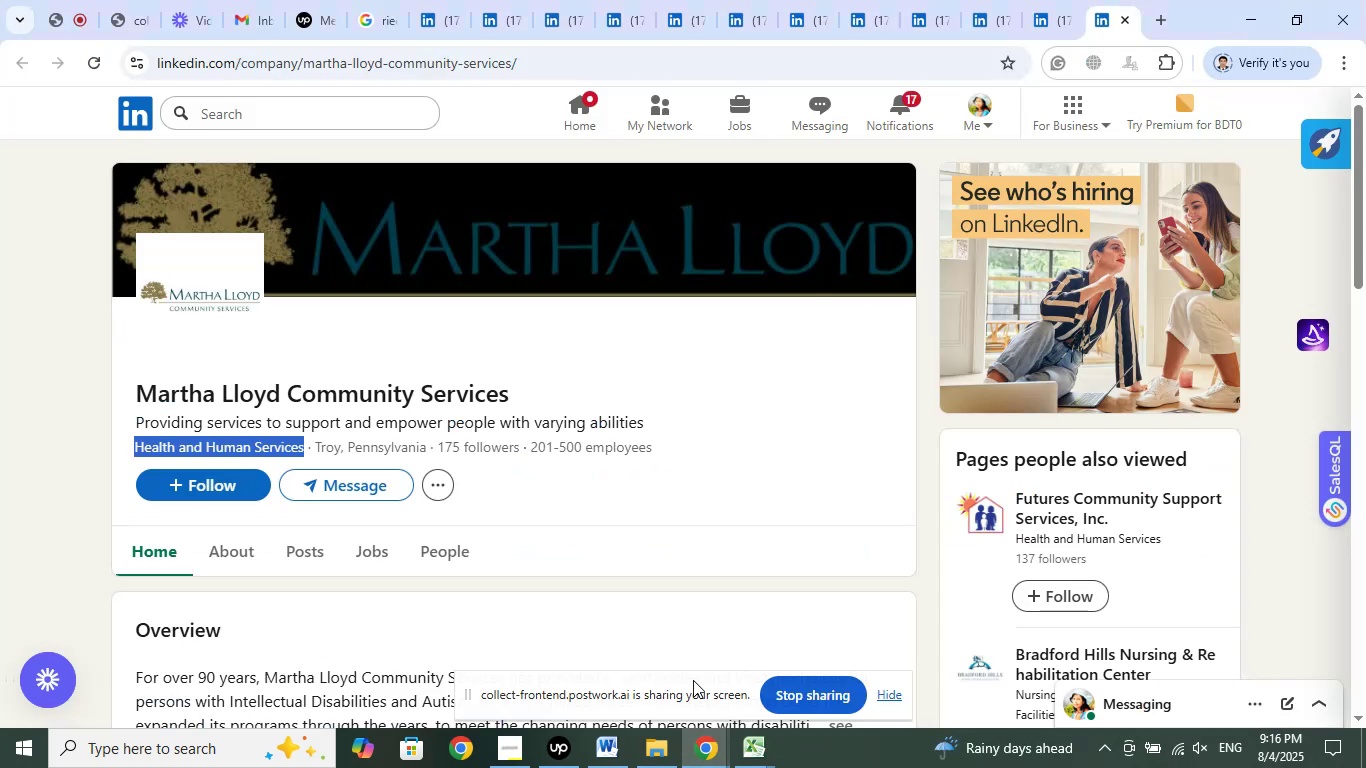 
left_click([758, 748])
 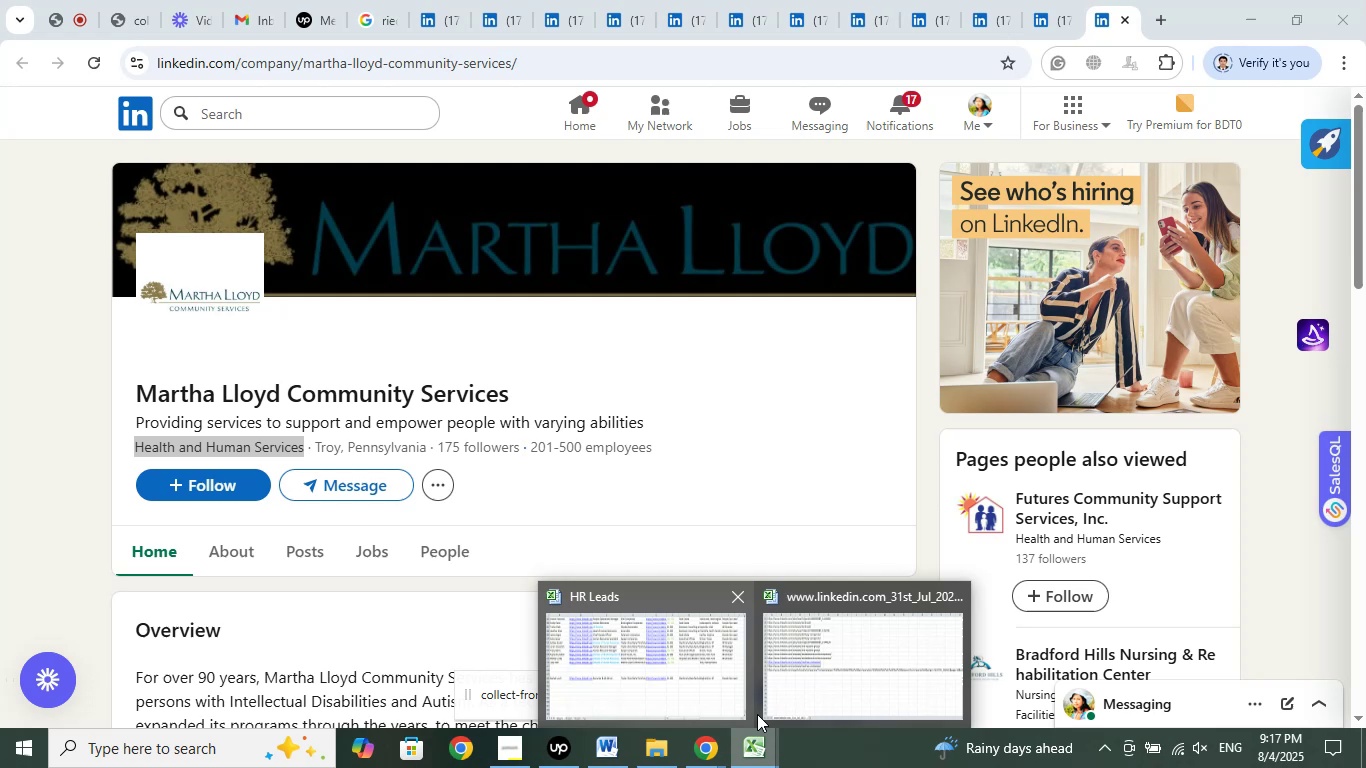 
left_click([688, 685])
 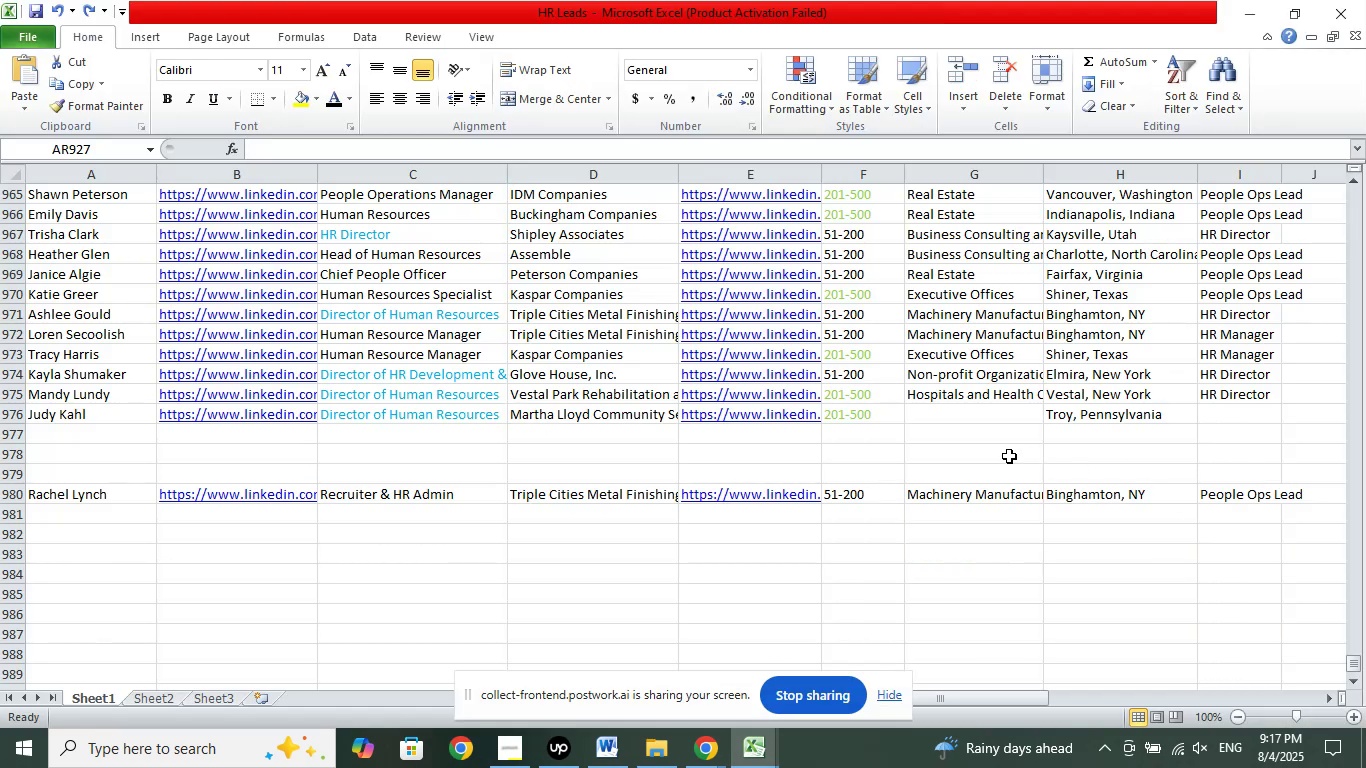 
left_click([986, 416])
 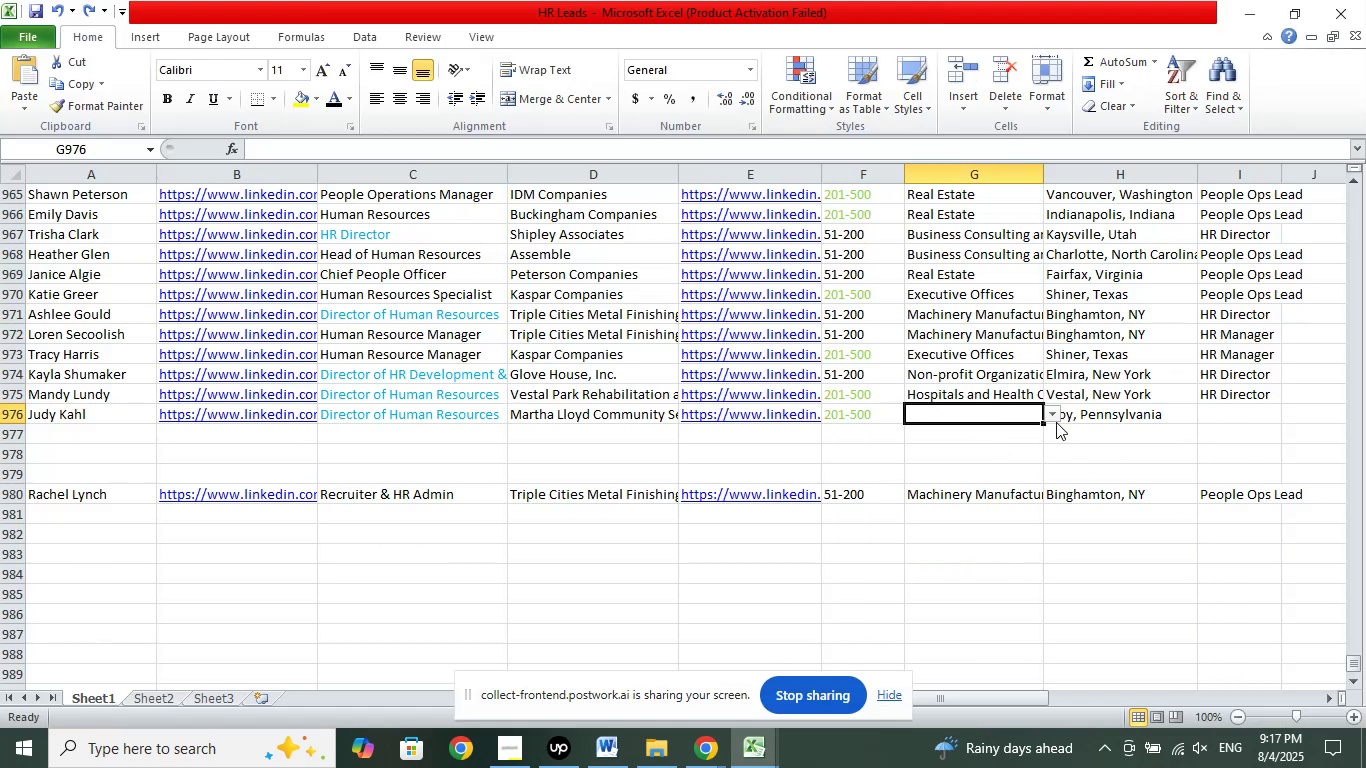 
left_click([1056, 416])
 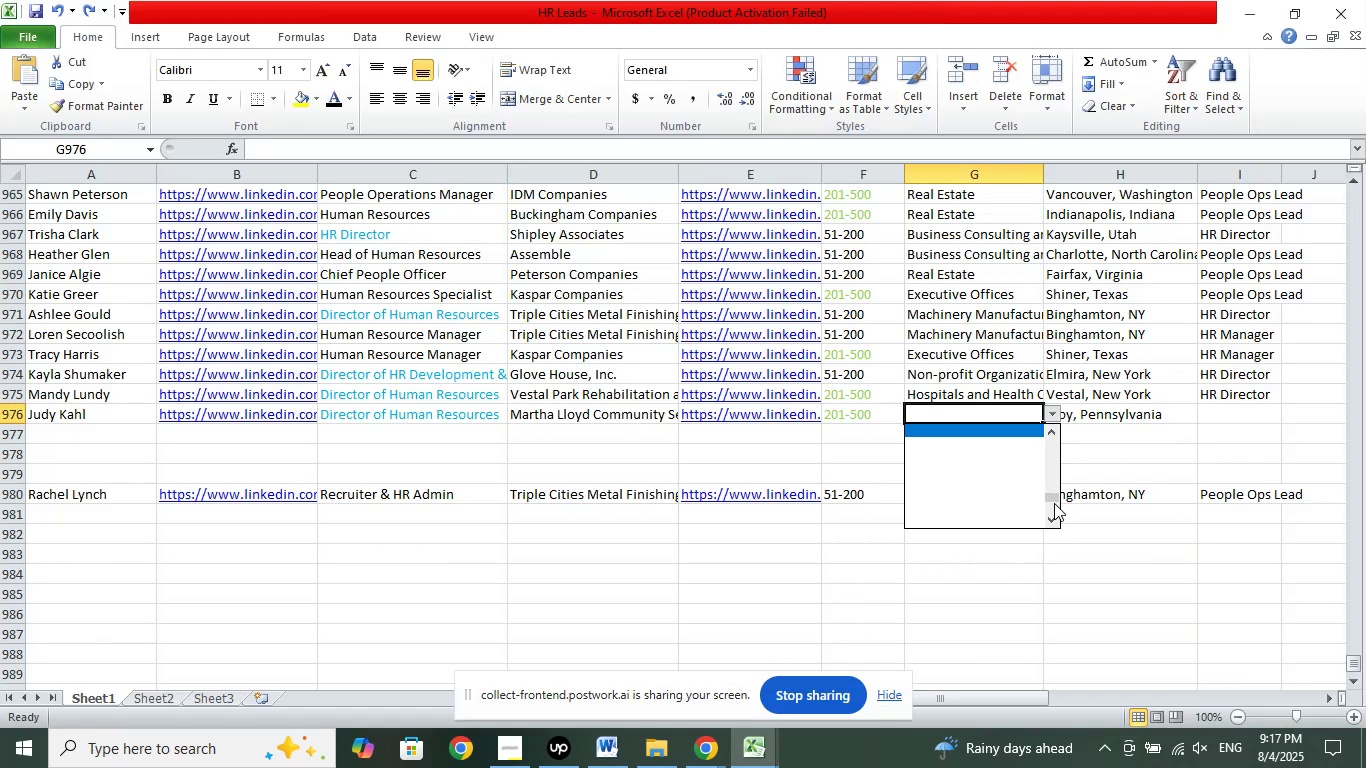 
left_click_drag(start_coordinate=[1054, 500], to_coordinate=[1054, 406])
 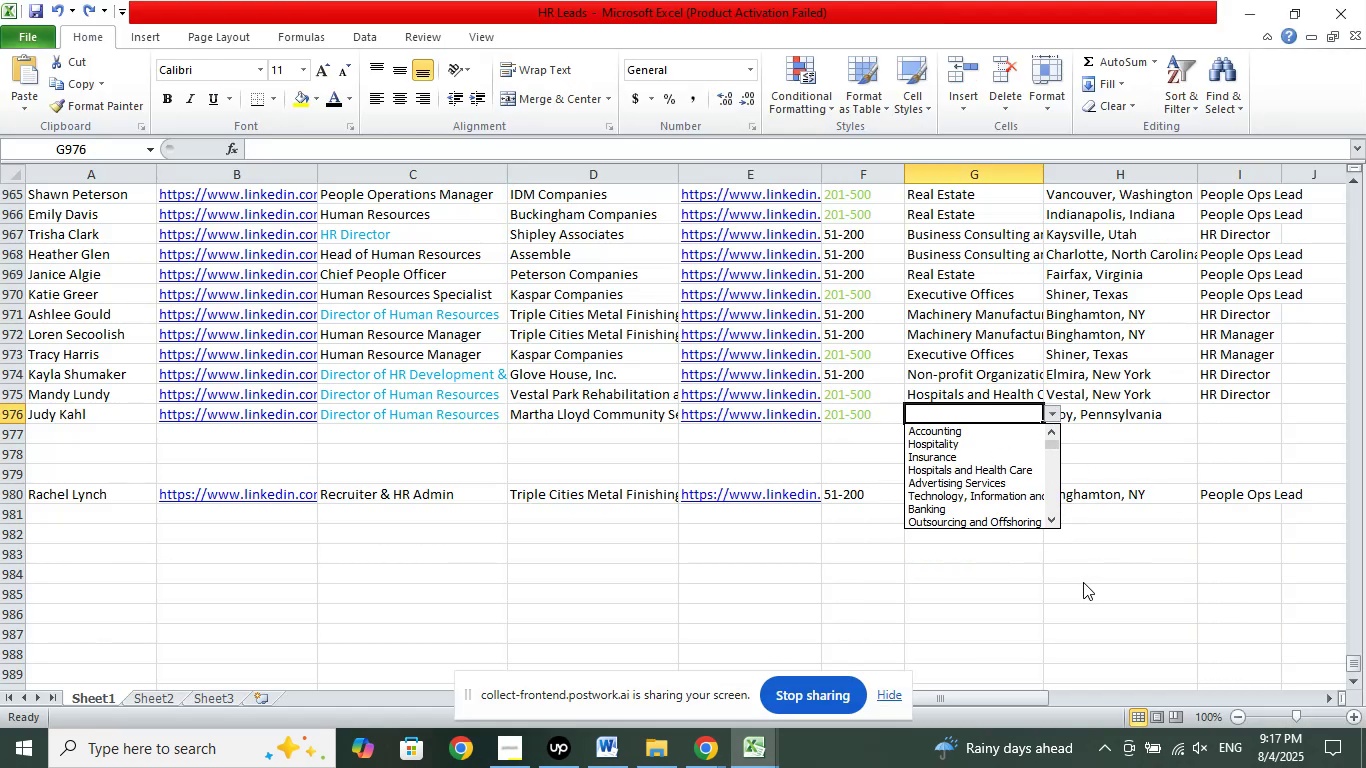 
key(ArrowDown)
 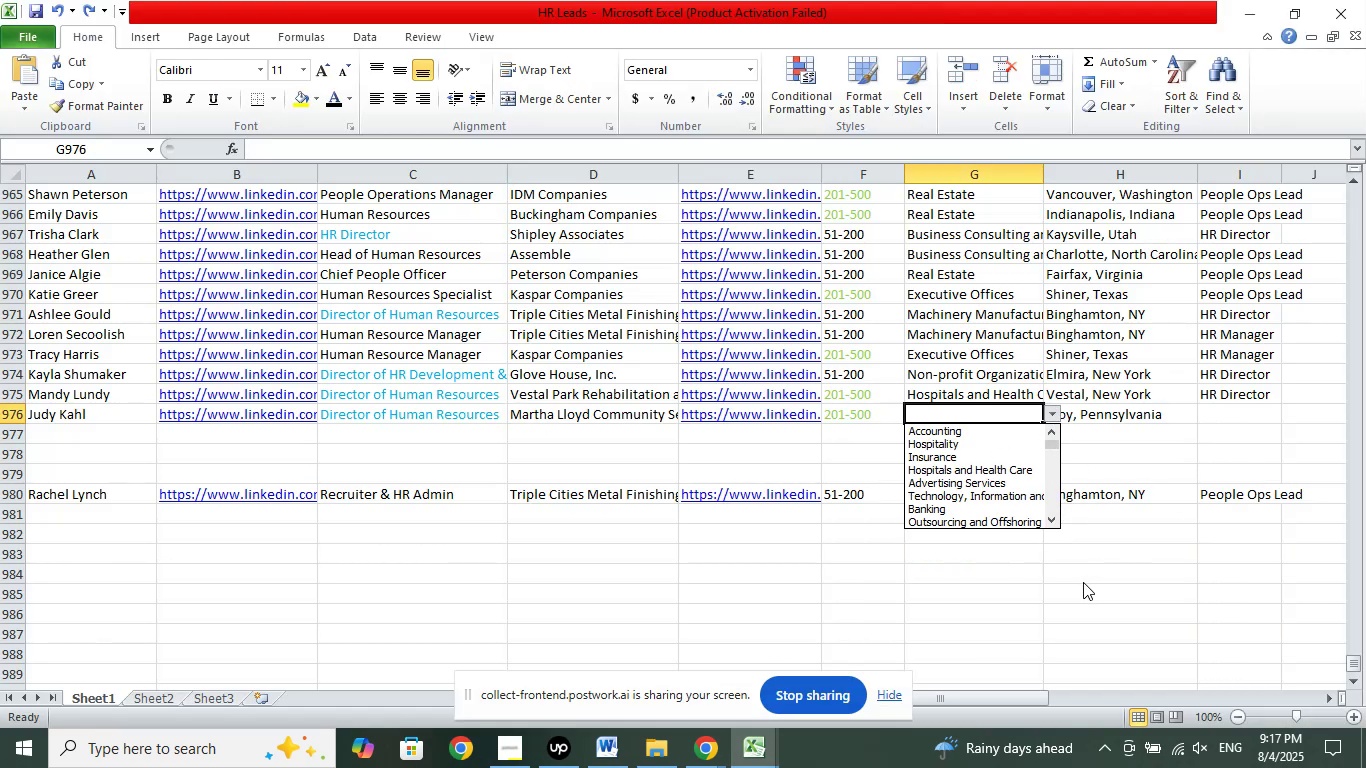 
key(ArrowDown)
 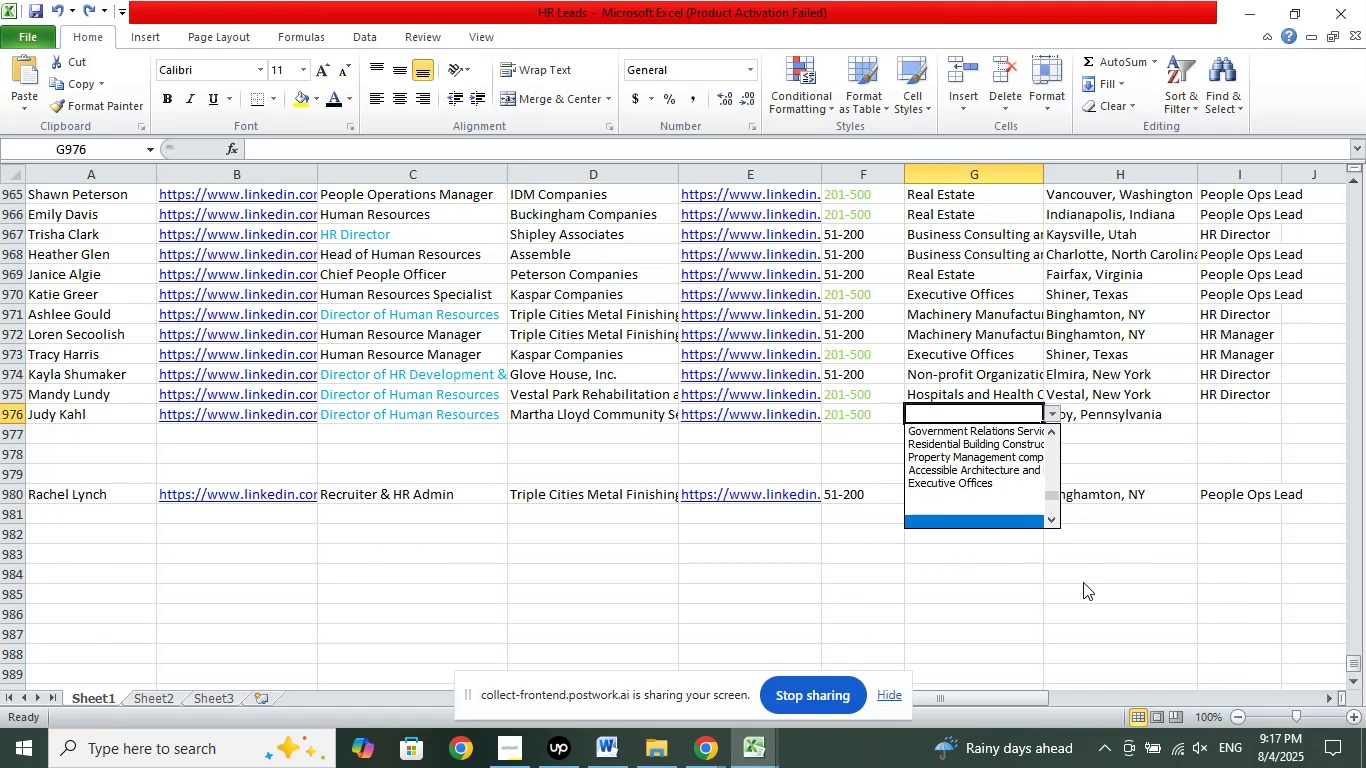 
key(ArrowUp)
 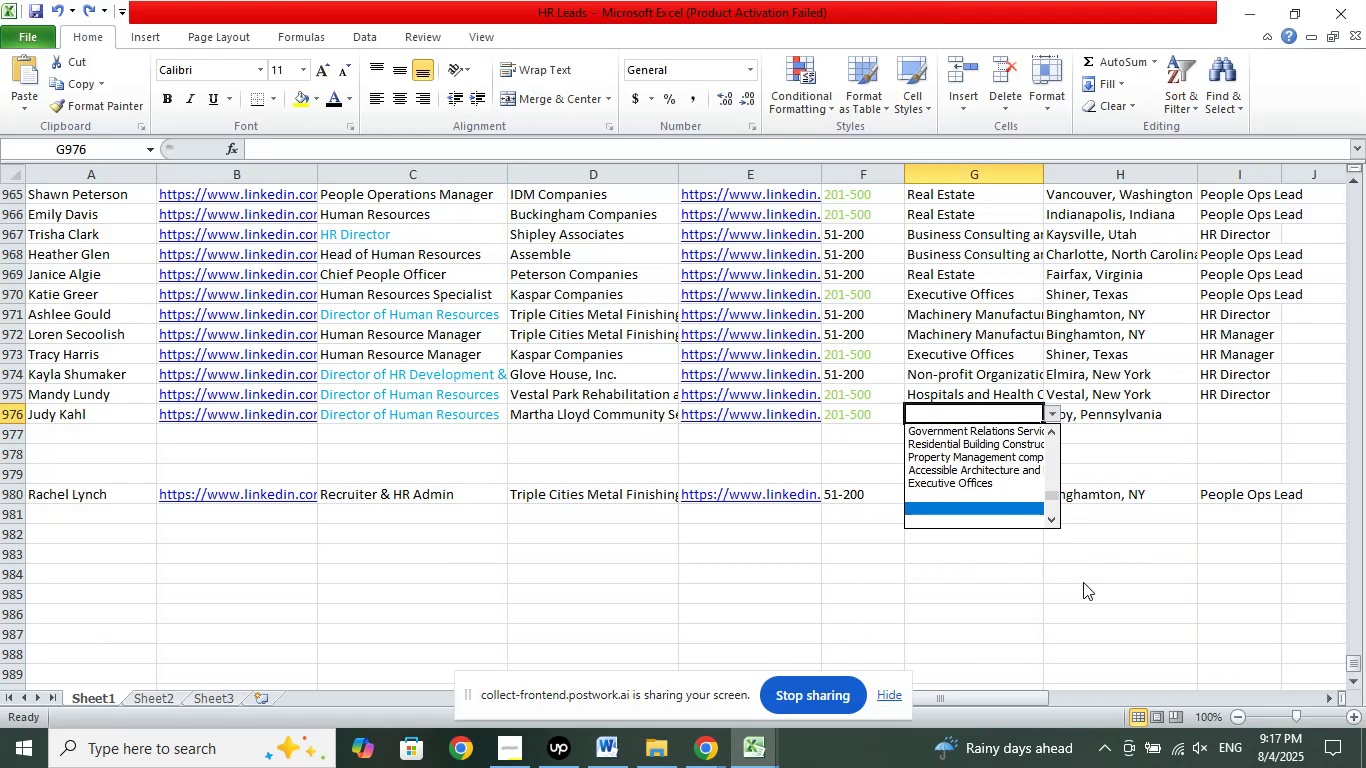 
hold_key(key=ArrowUp, duration=1.52)
 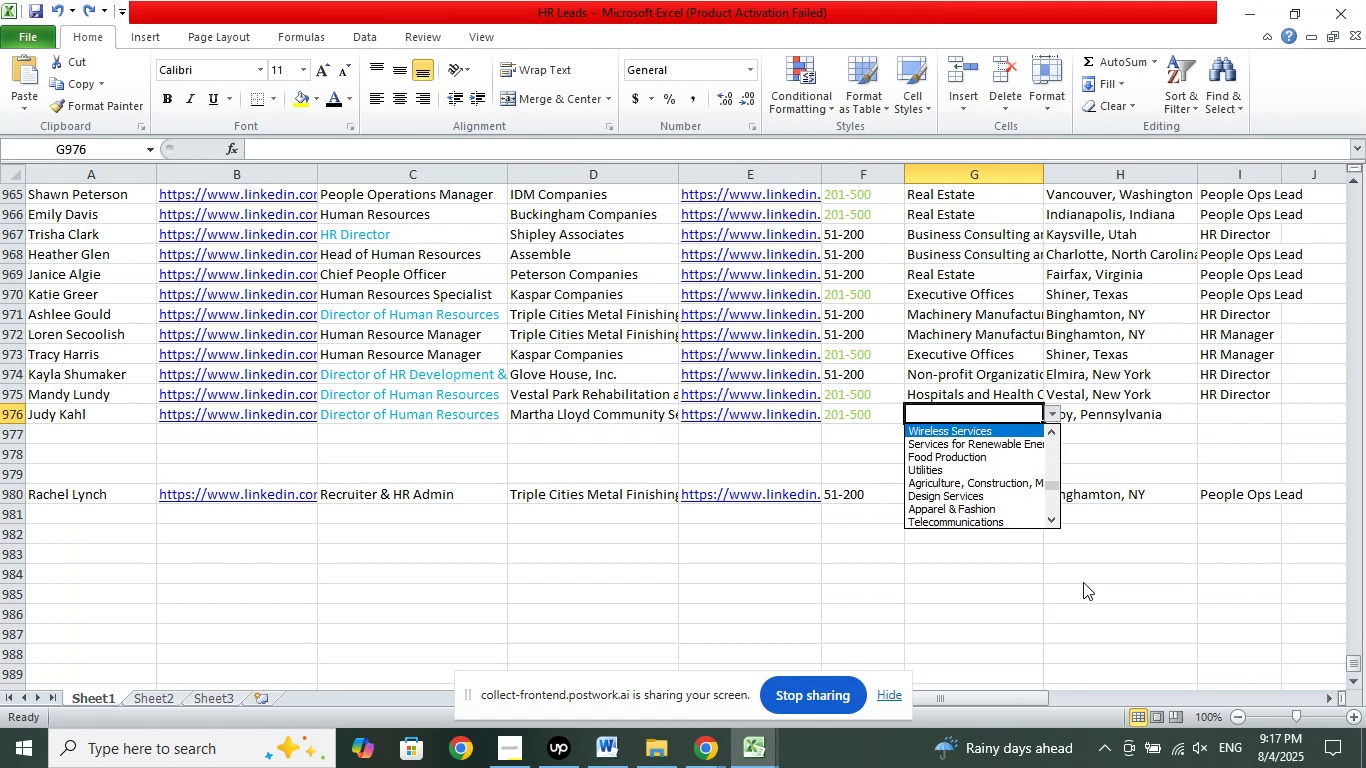 
hold_key(key=ArrowUp, duration=1.5)
 